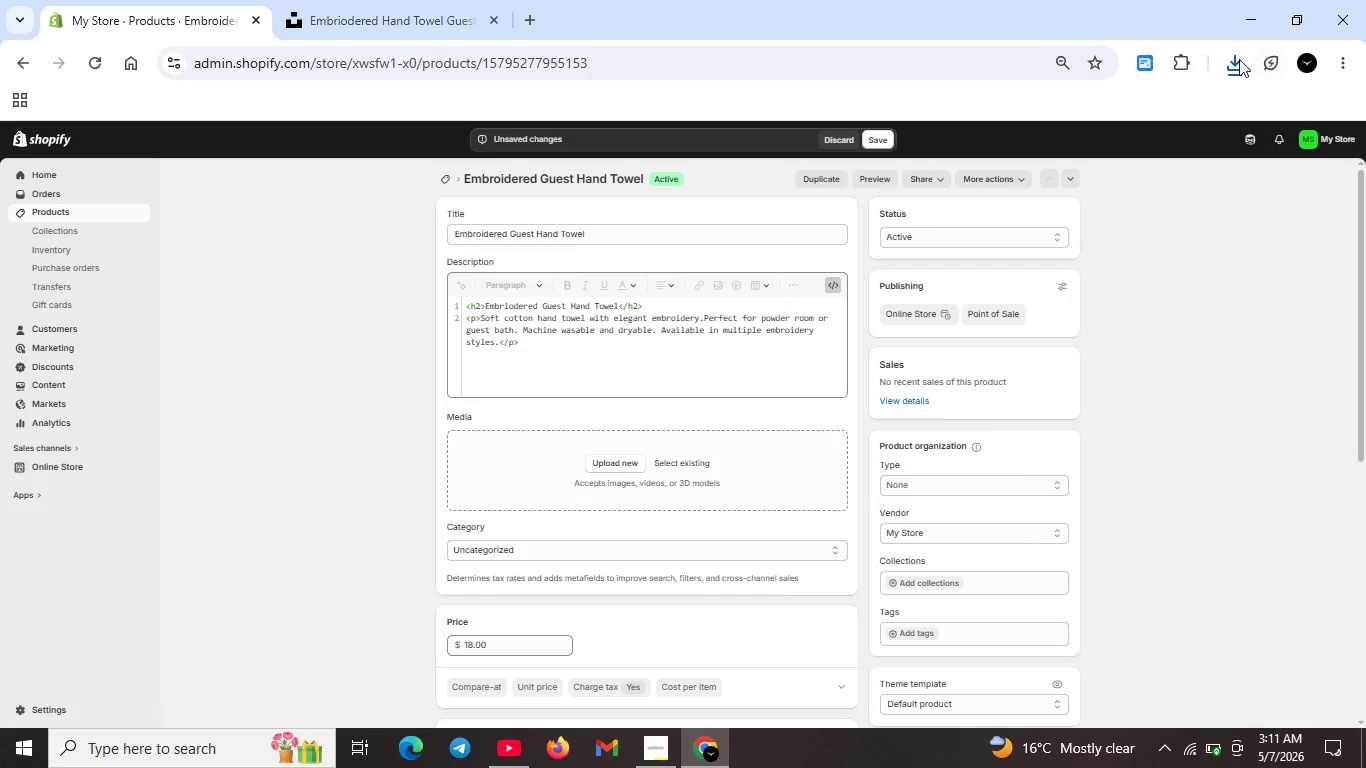 
left_click([1238, 59])
 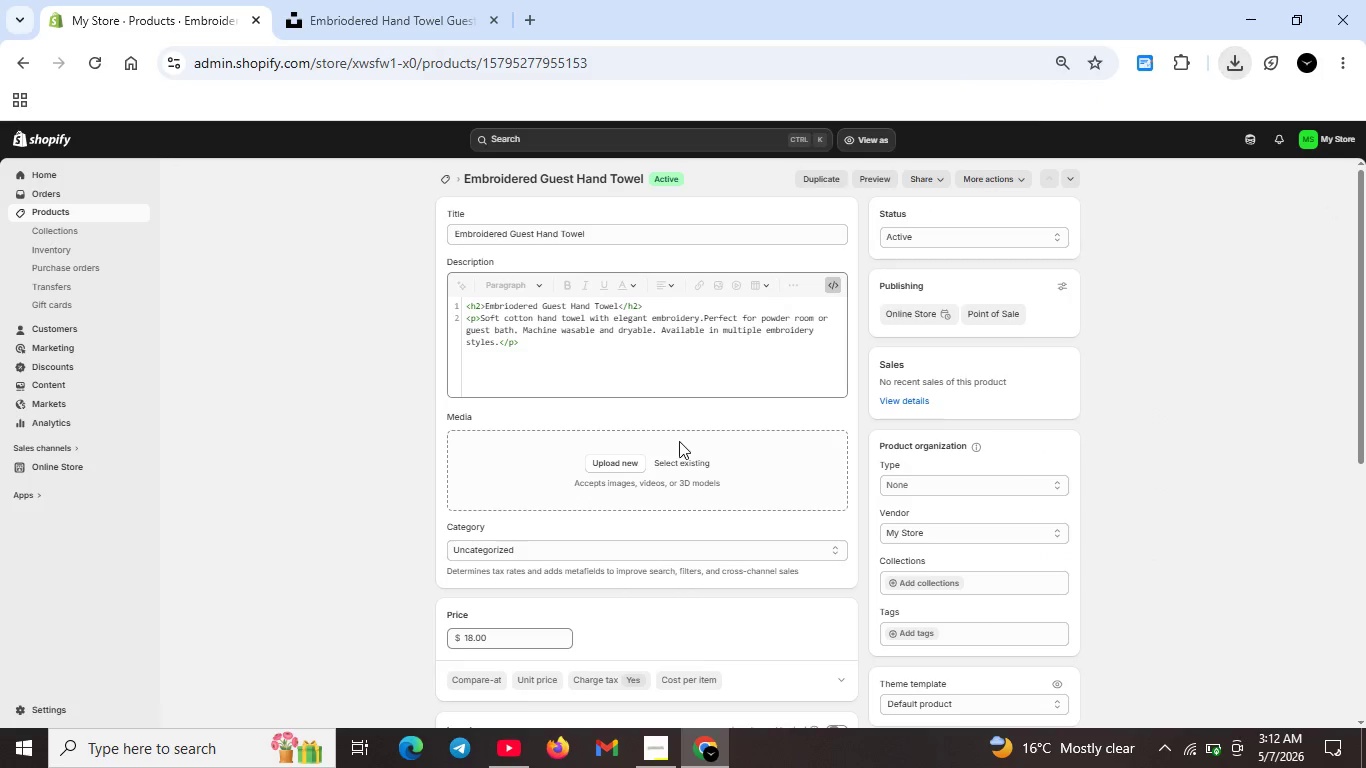 
left_click([622, 456])
 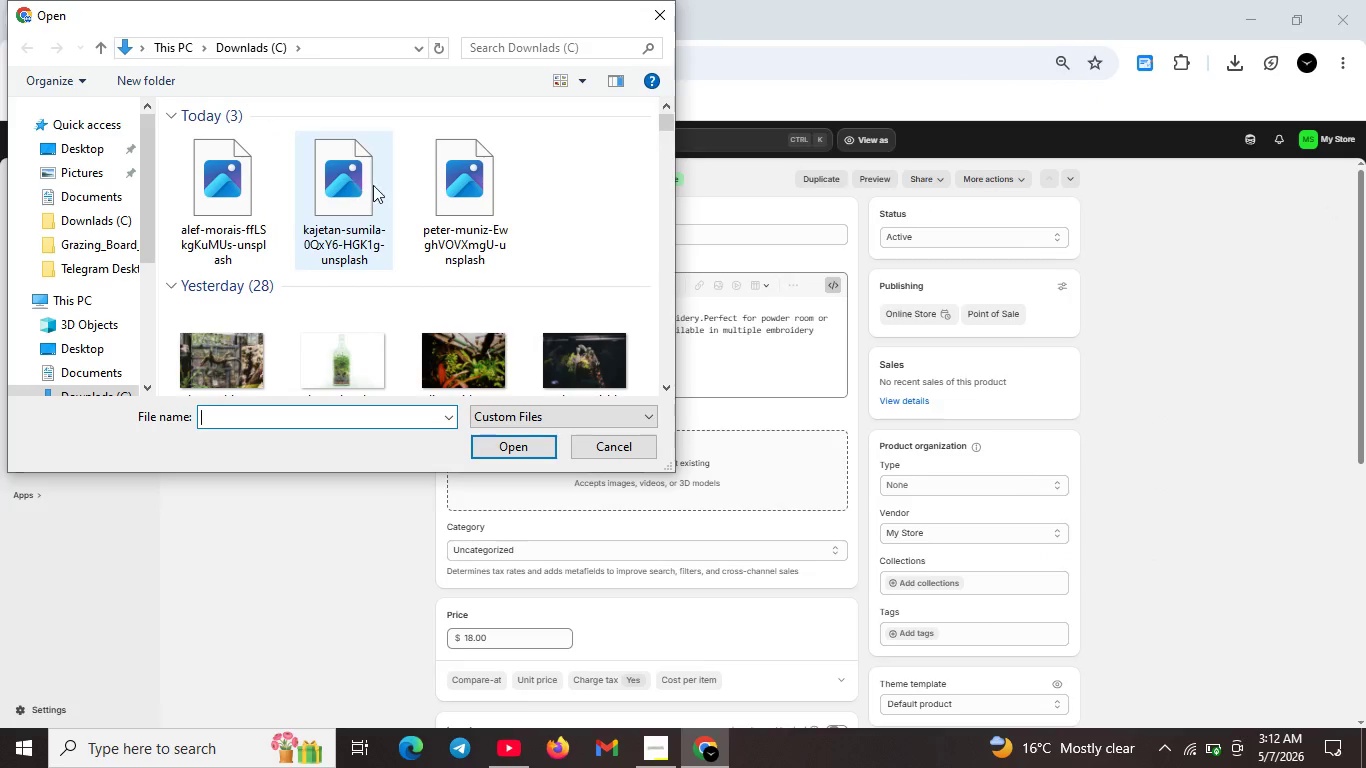 
wait(5.14)
 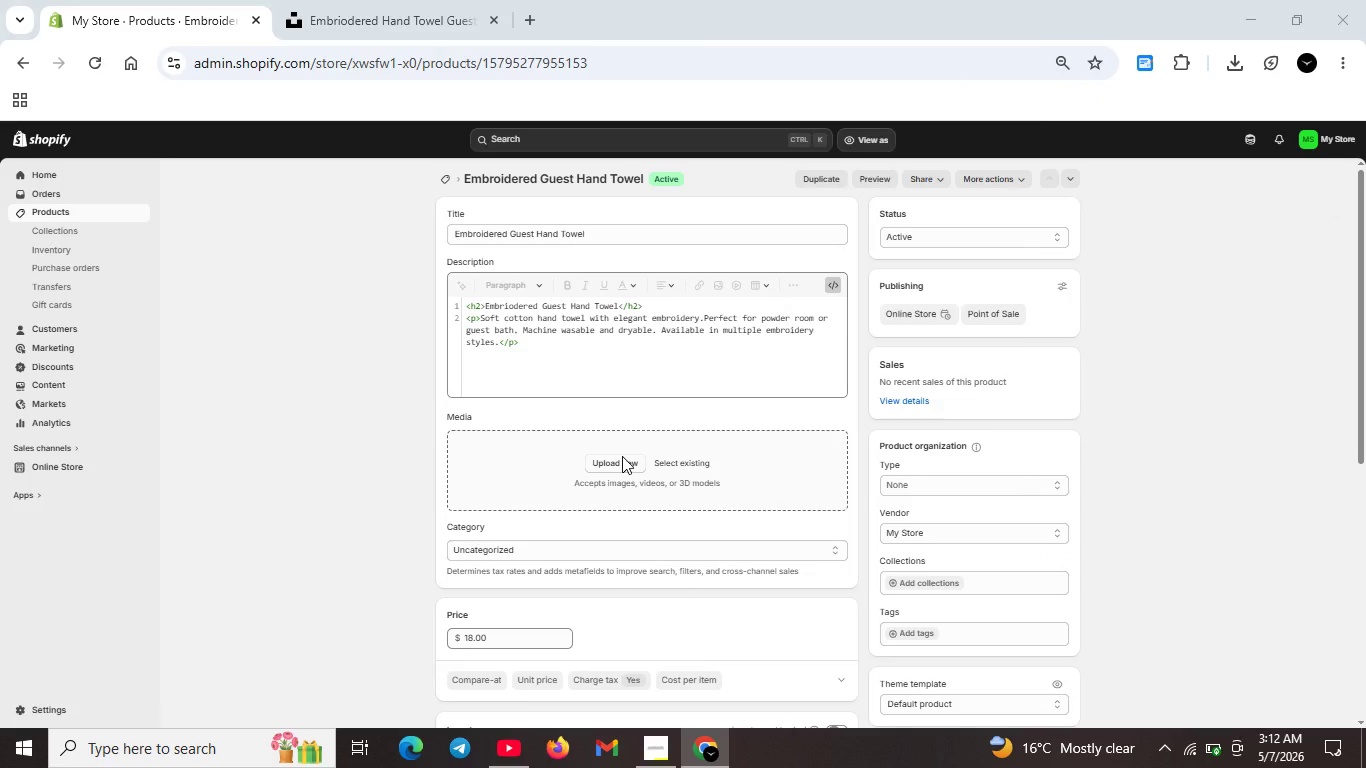 
left_click([472, 196])
 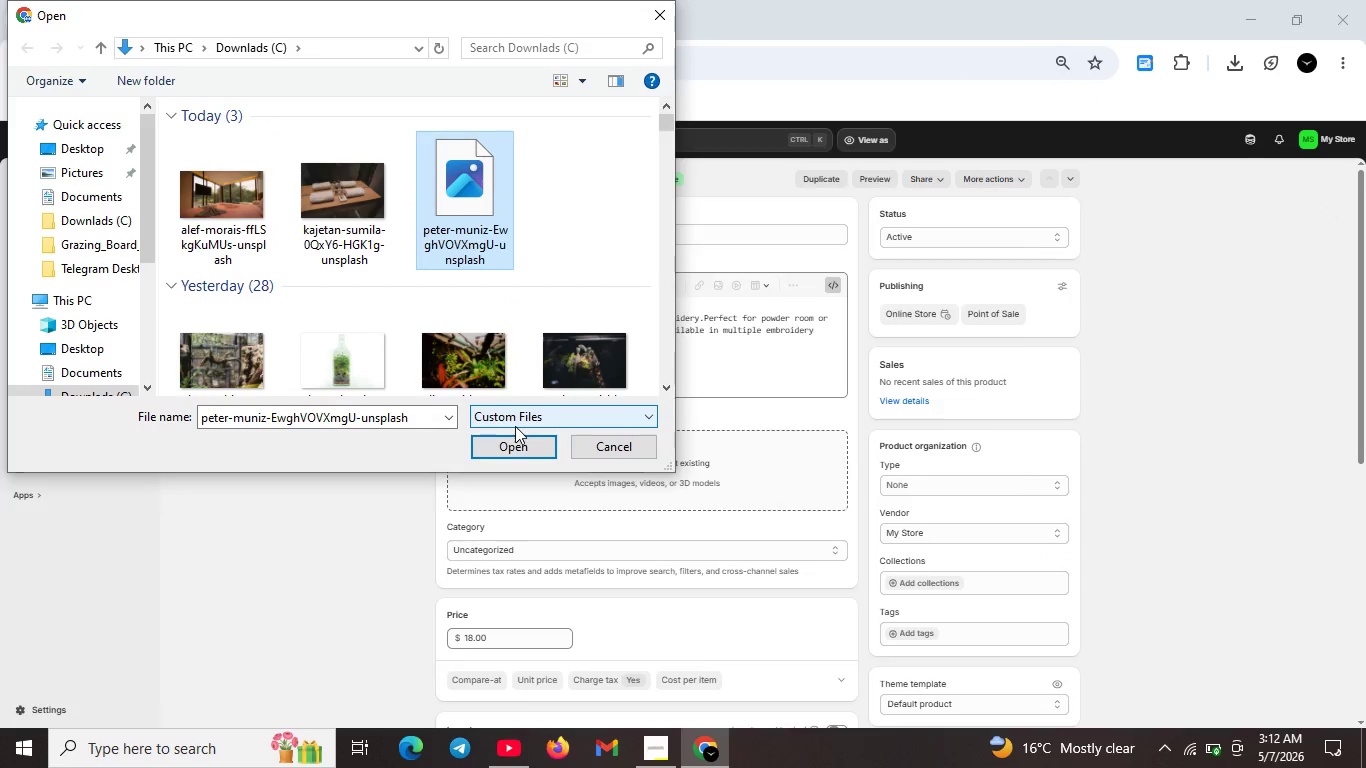 
left_click([512, 440])
 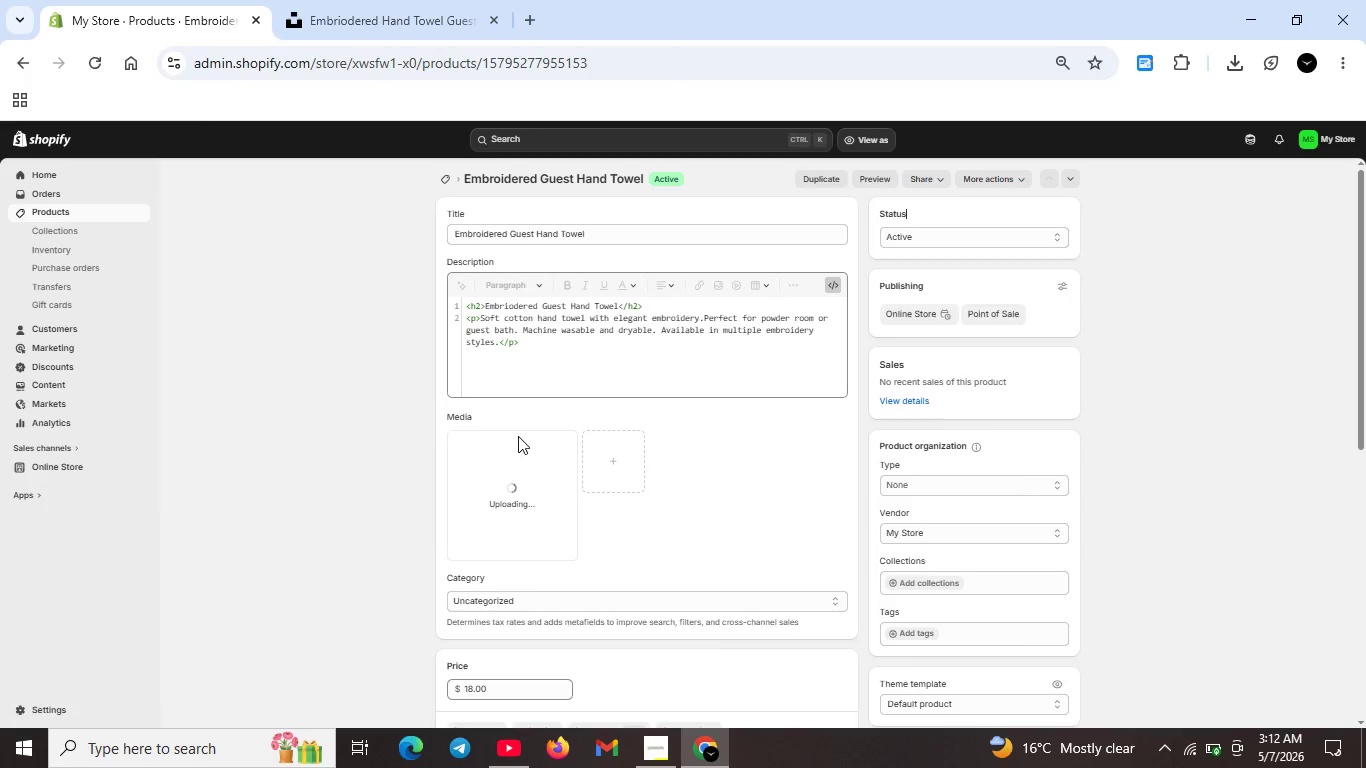 
wait(7.03)
 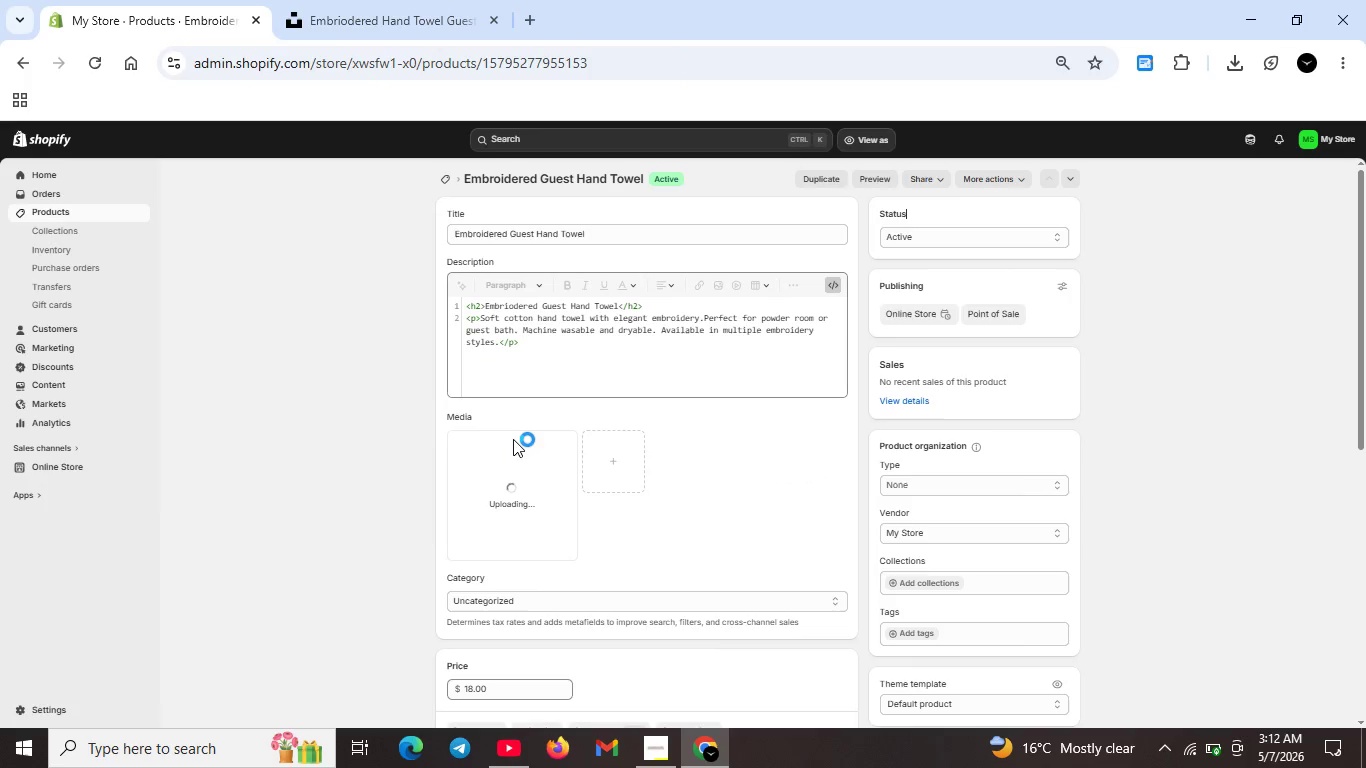 
scroll: coordinate [588, 504], scroll_direction: down, amount: 7.0
 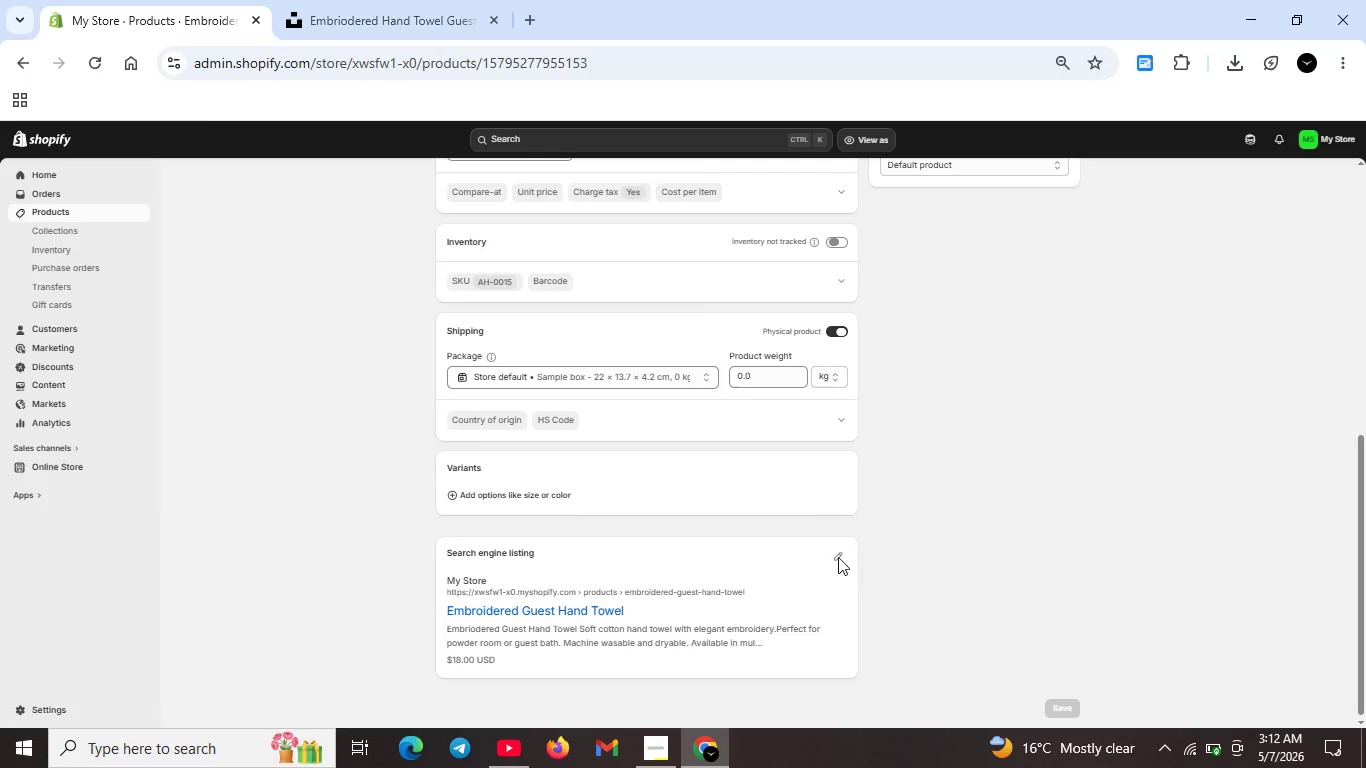 
scroll: coordinate [687, 516], scroll_direction: up, amount: 9.0
 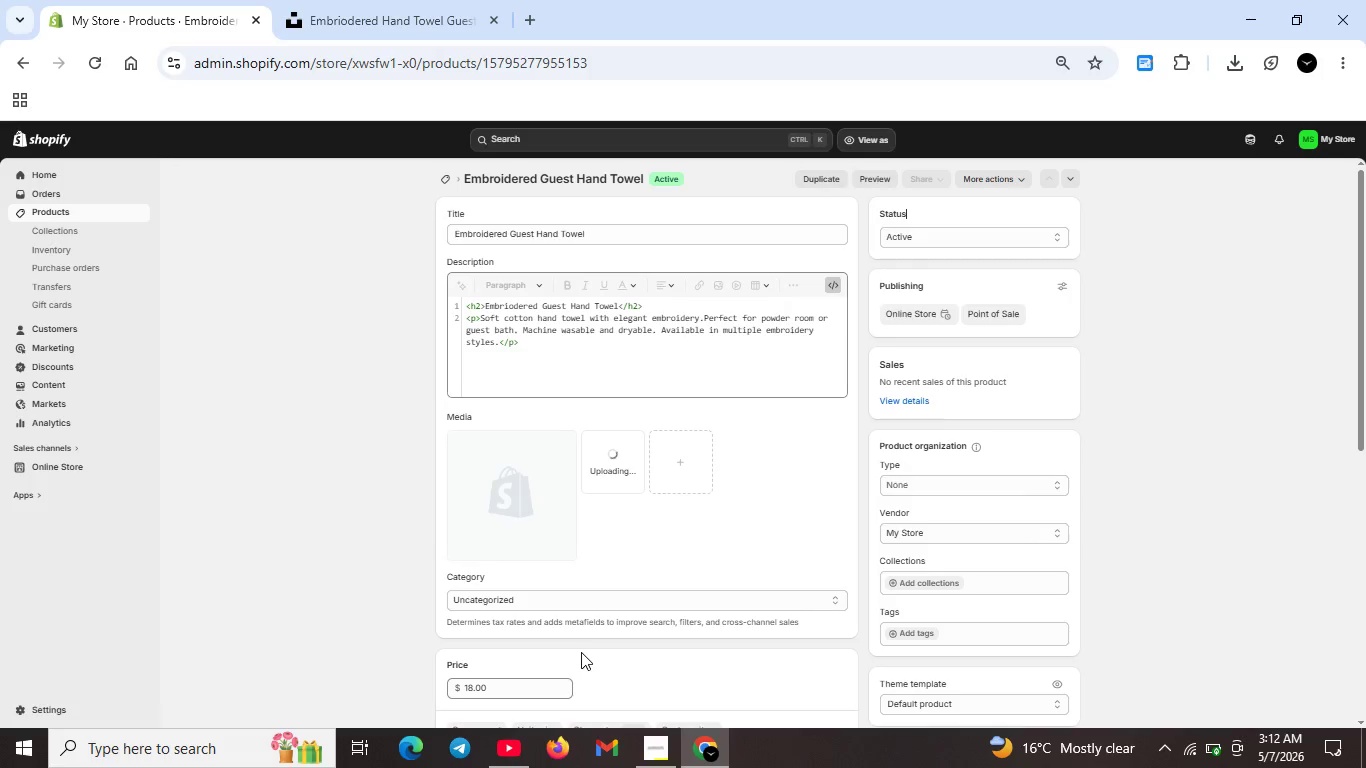 
wait(26.58)
 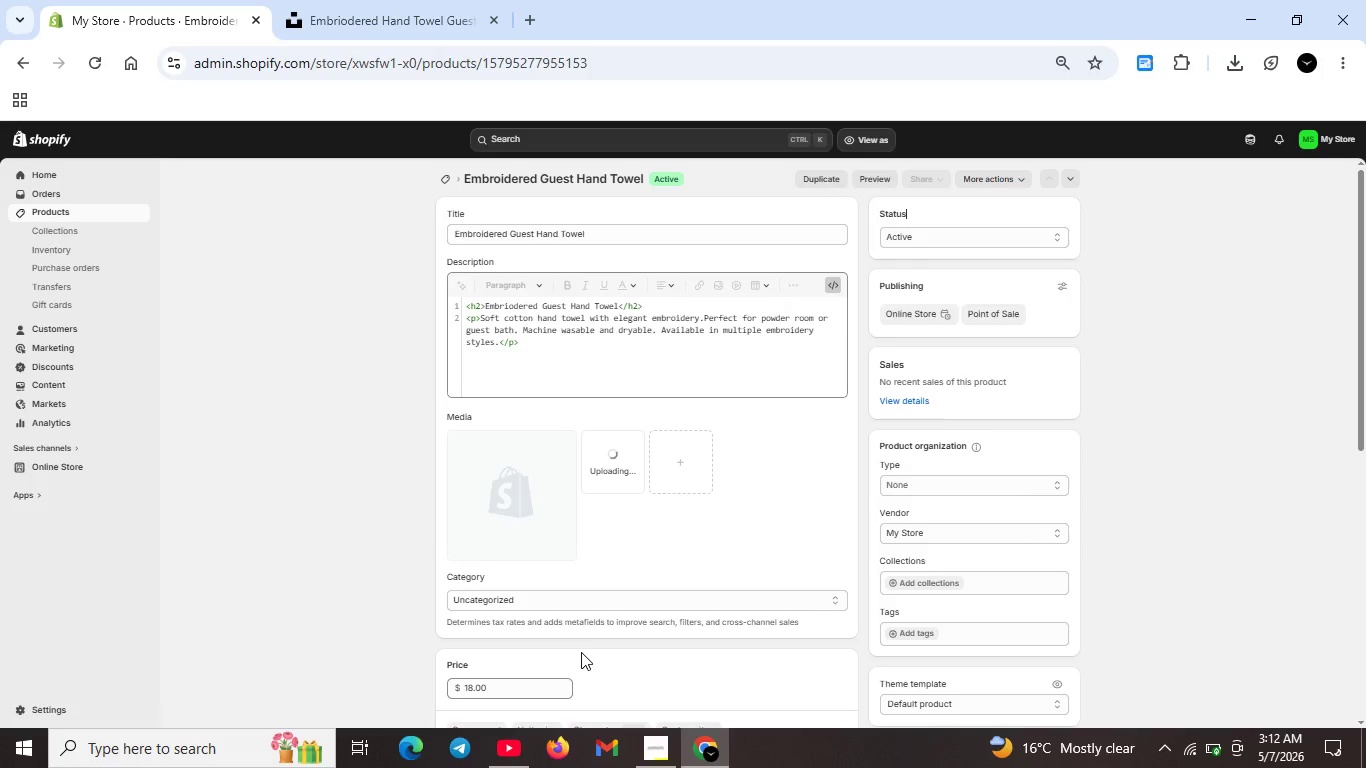 
double_click([503, 497])
 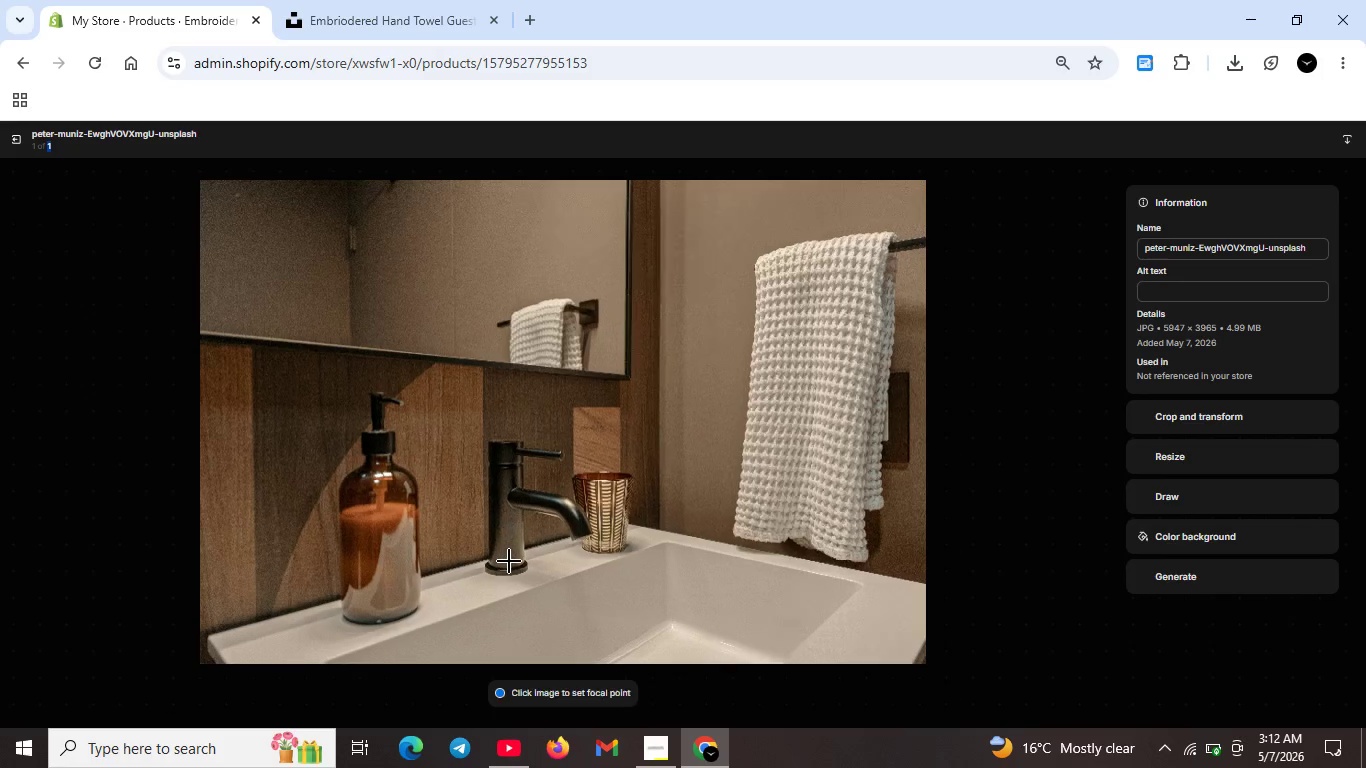 
wait(7.94)
 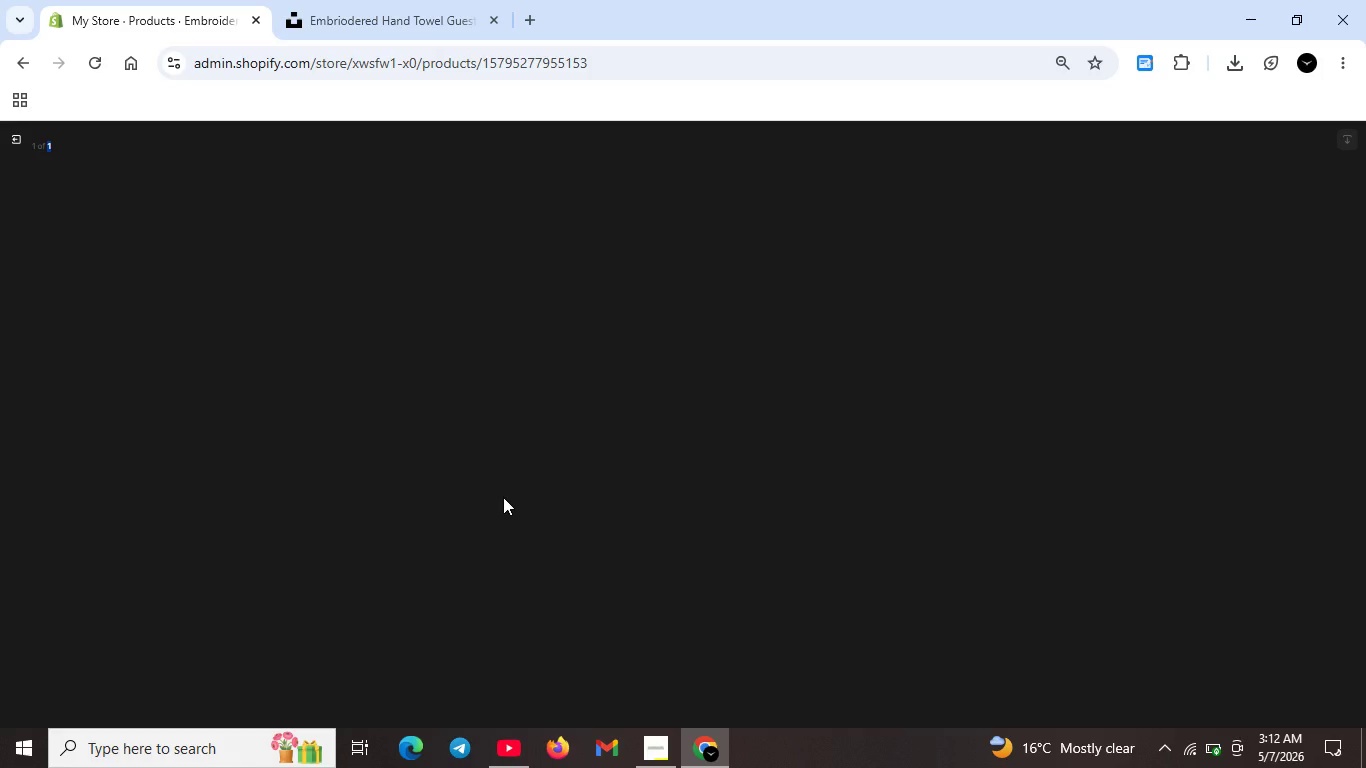 
left_click([1167, 289])
 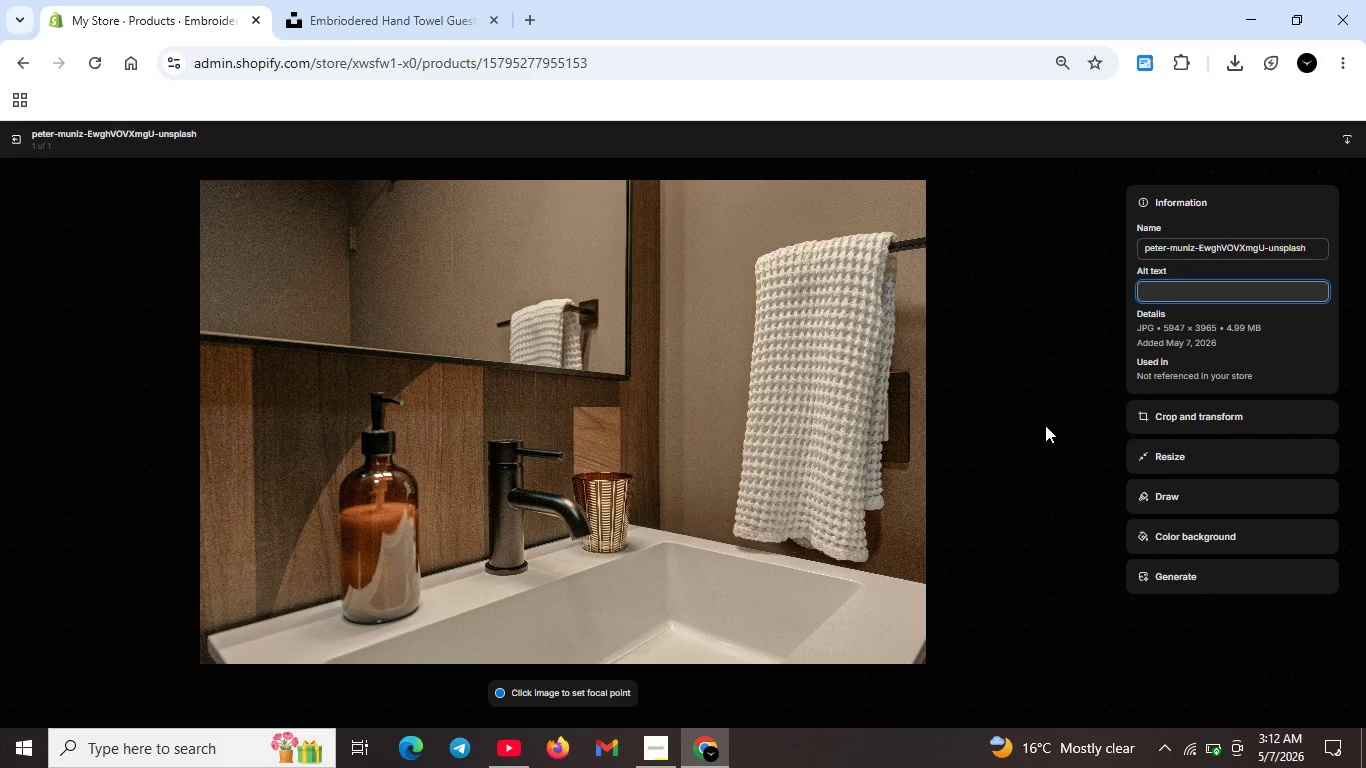 
key(CapsLock)
 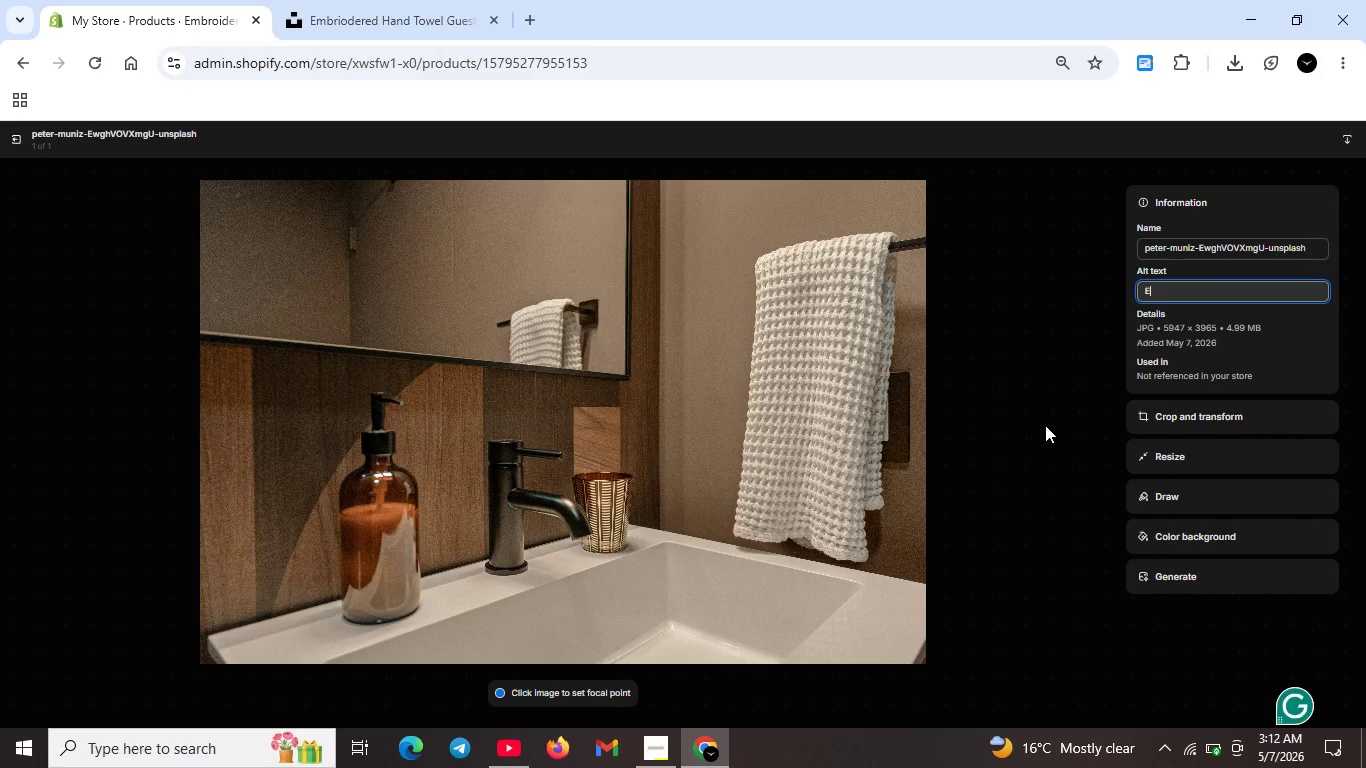 
key(E)
 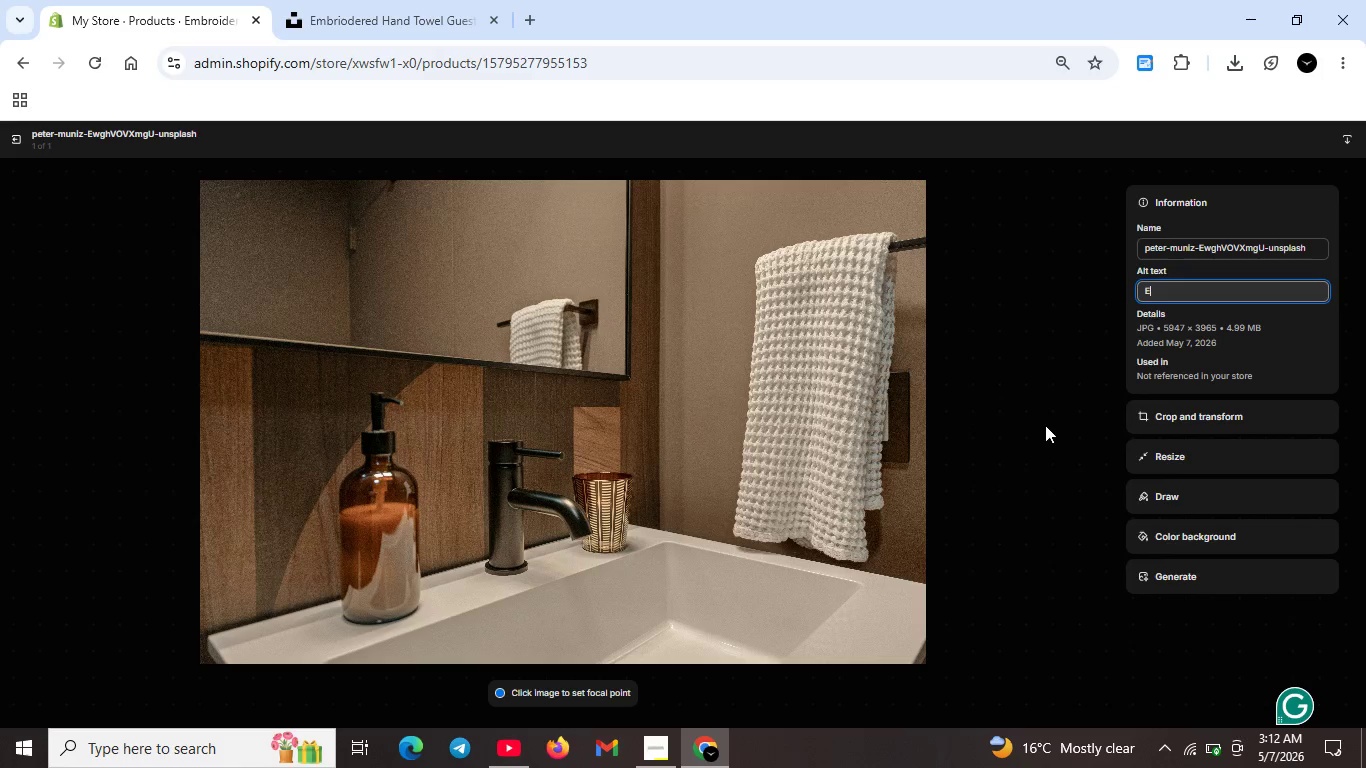 
key(CapsLock)
 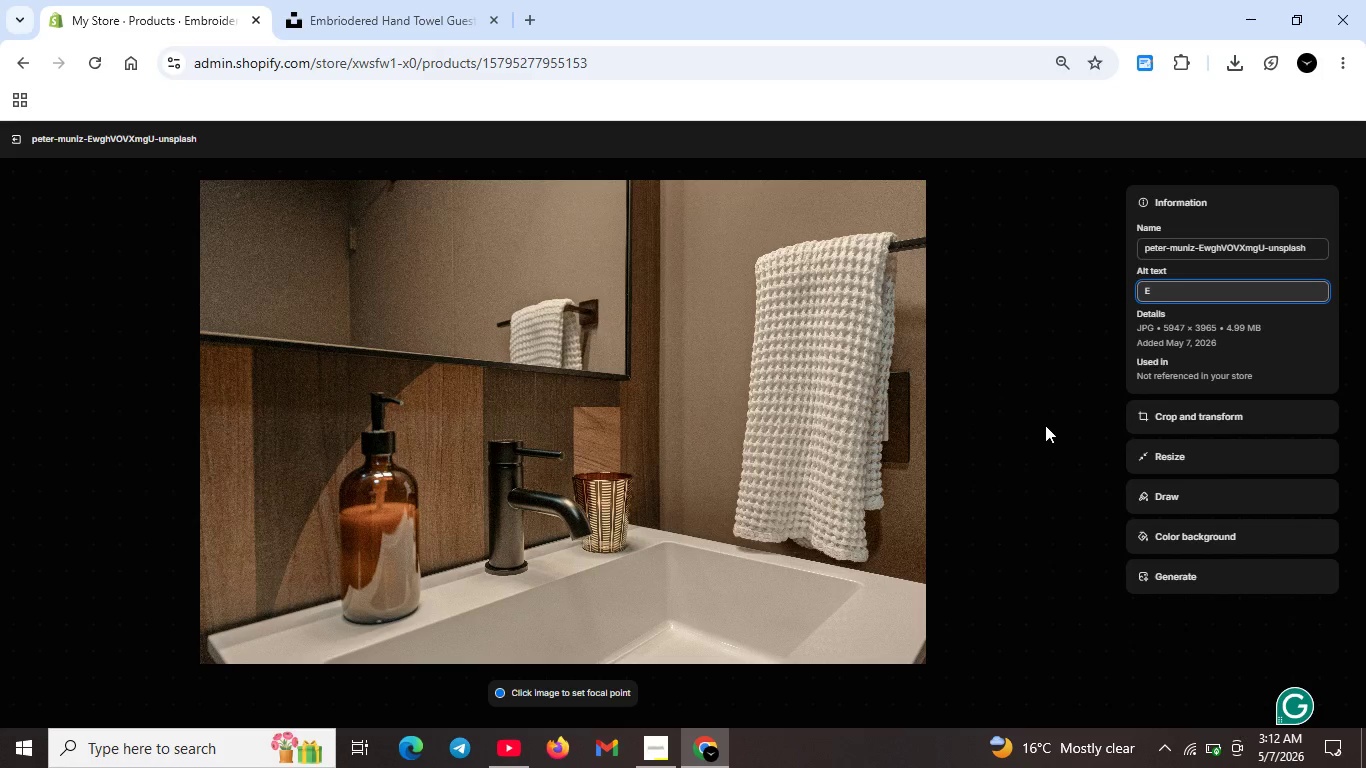 
key(M)
 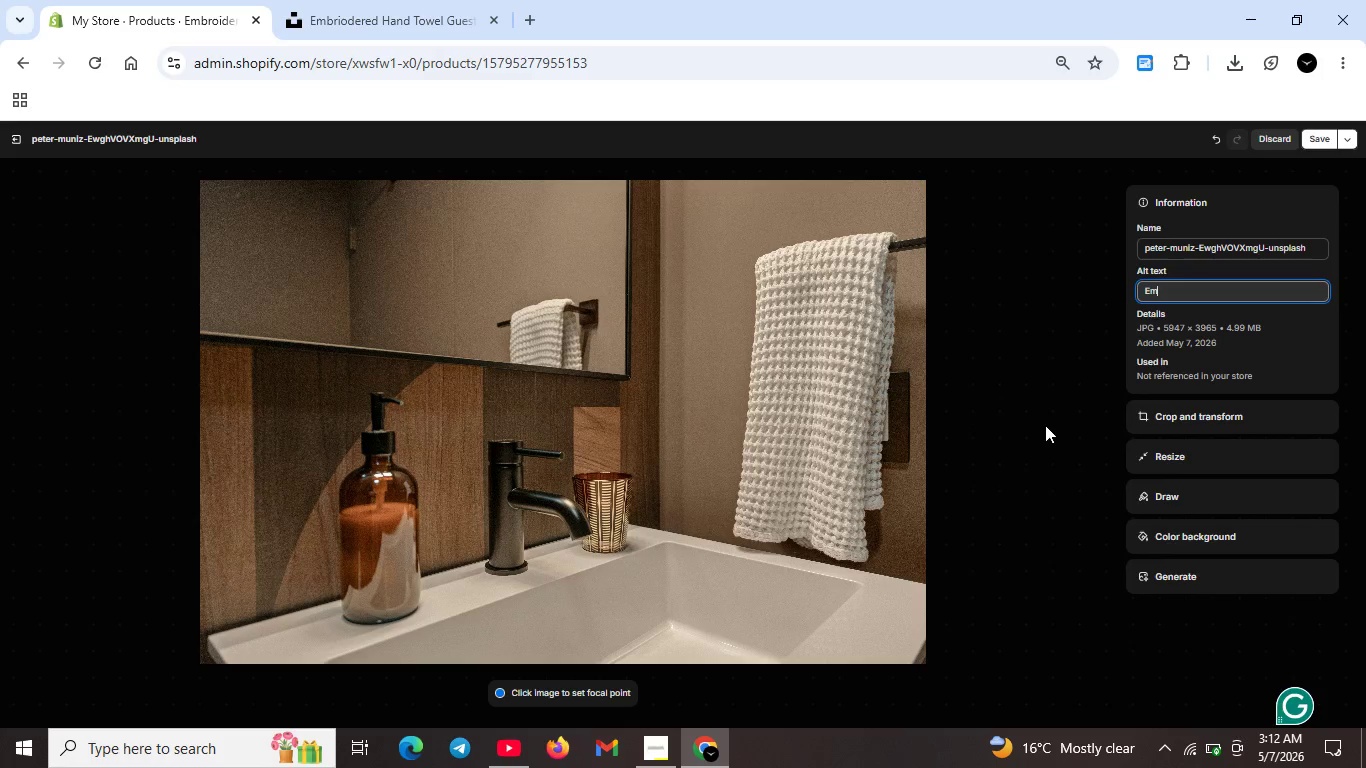 
left_click([1045, 425])
 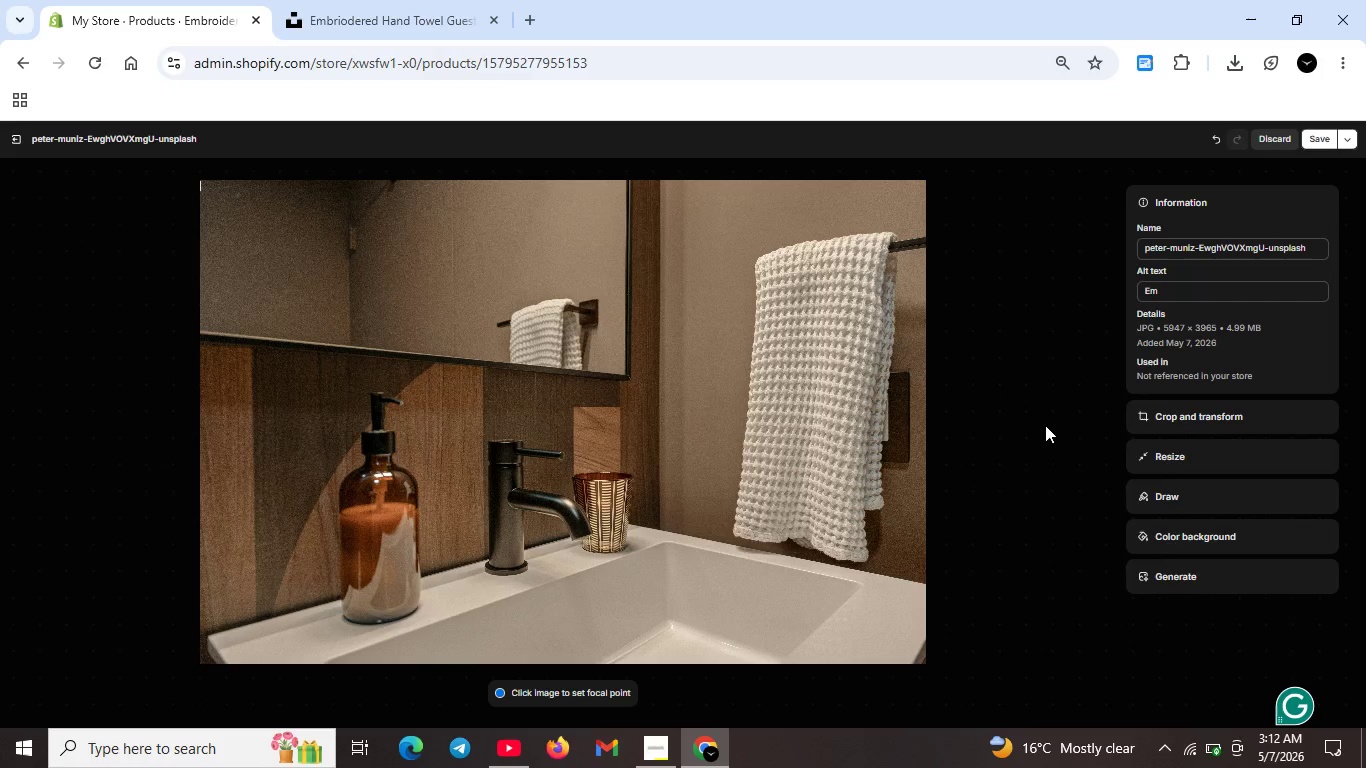 
type(broiderd guest hand towel with ee)
key(Backspace)
 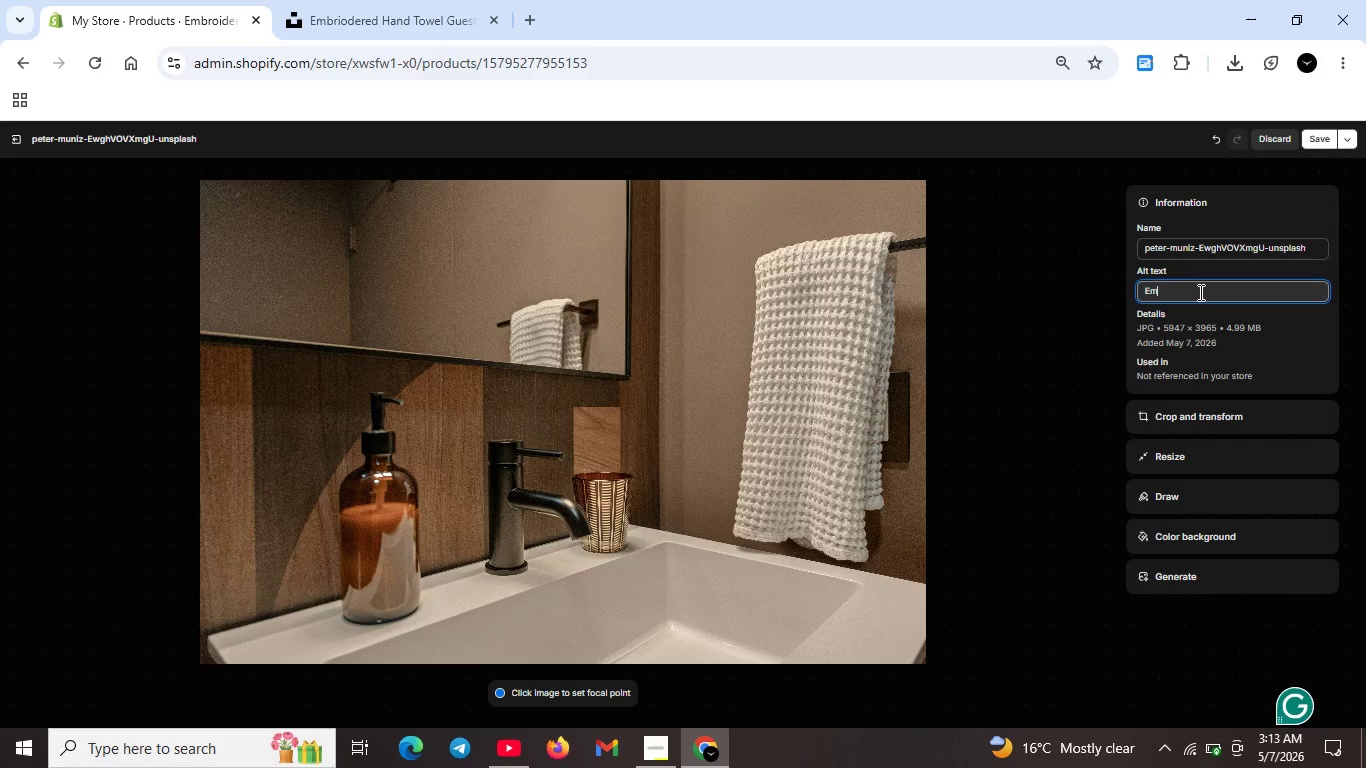 
type(brioderd guest hand towel withelegant design )
key(Backspace)
type(. Soft cotton for power room luxury.)
 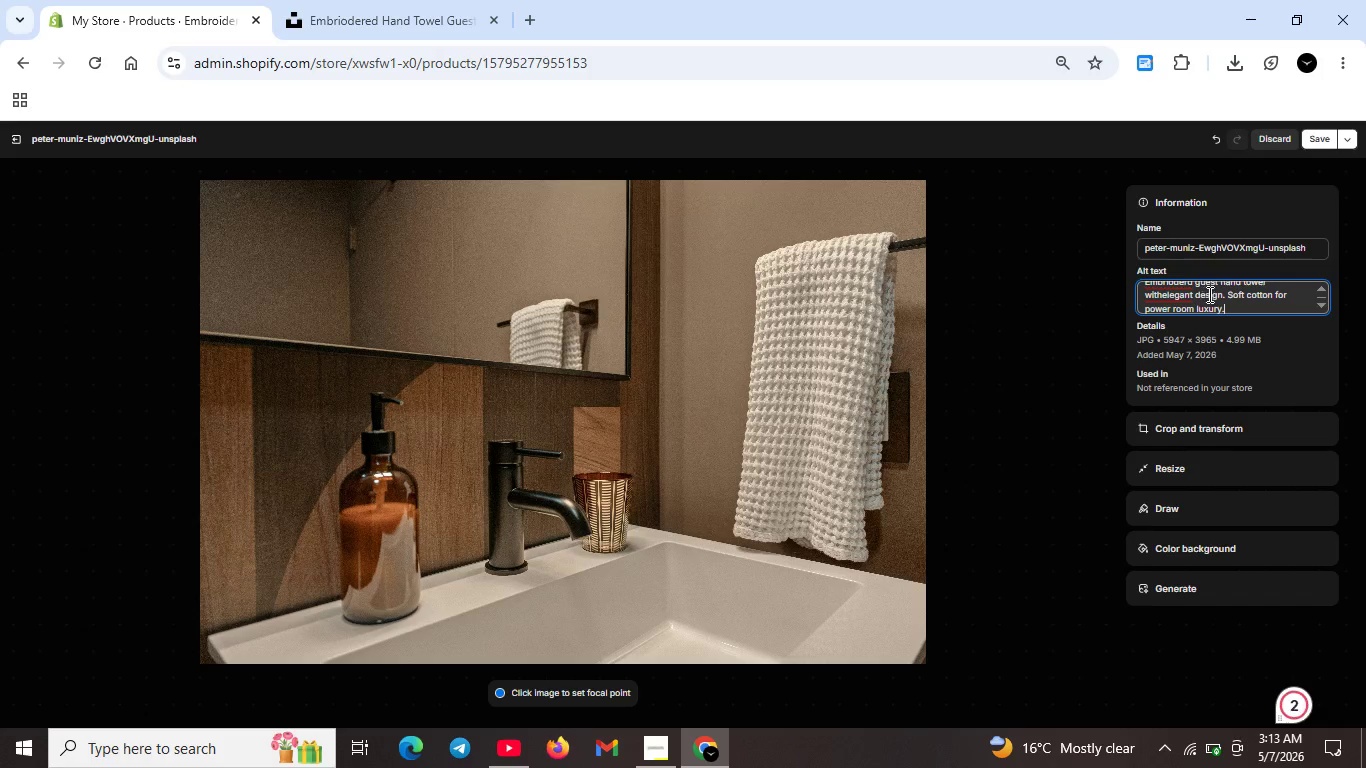 
scroll: coordinate [1203, 299], scroll_direction: up, amount: 3.0
 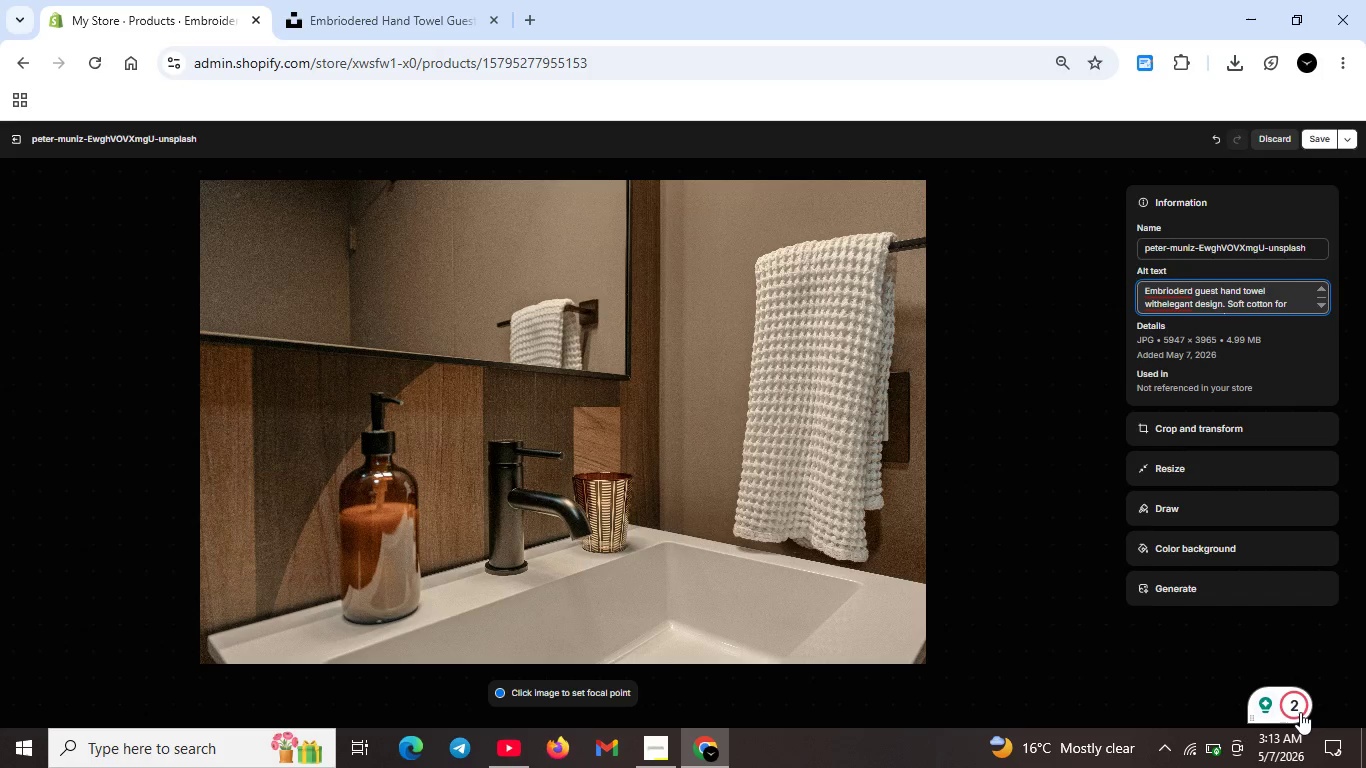 
left_click([1300, 711])
 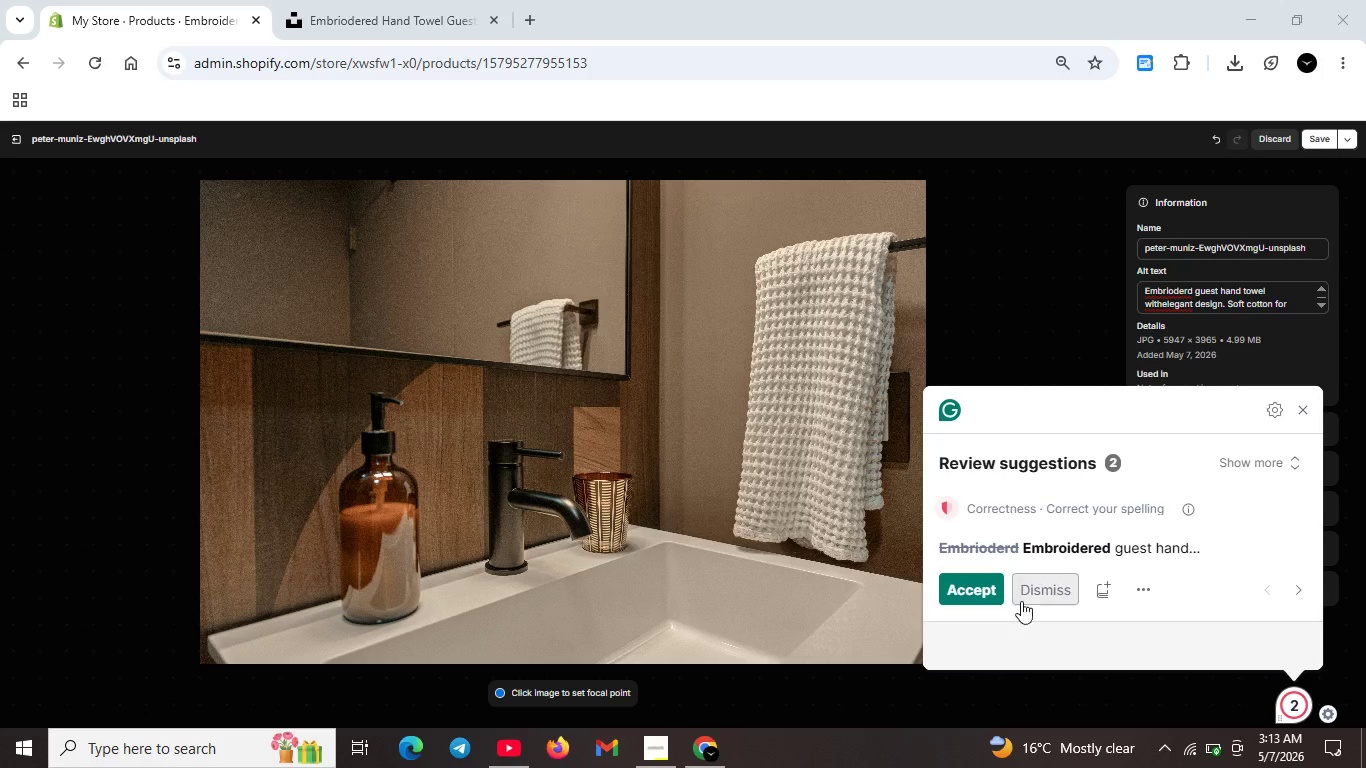 
left_click([990, 583])
 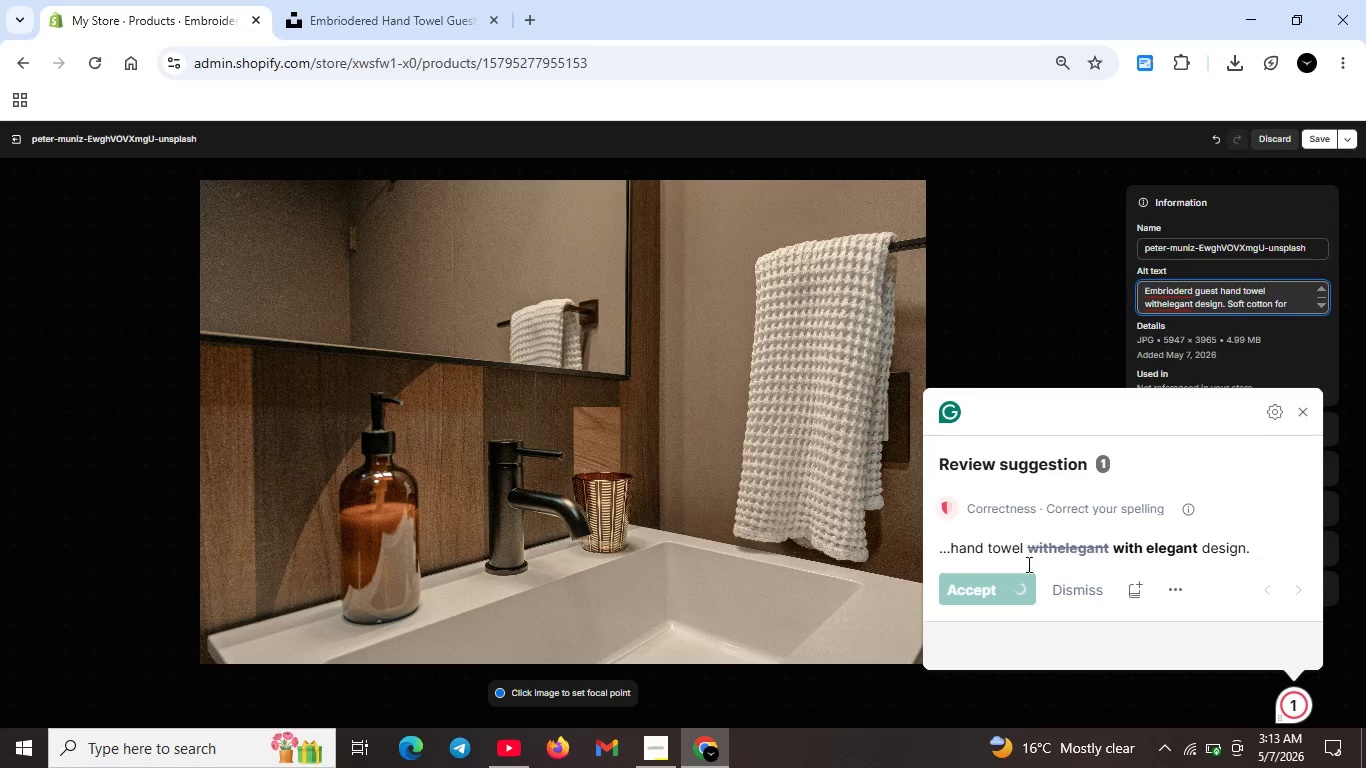 
key(Unknown)
 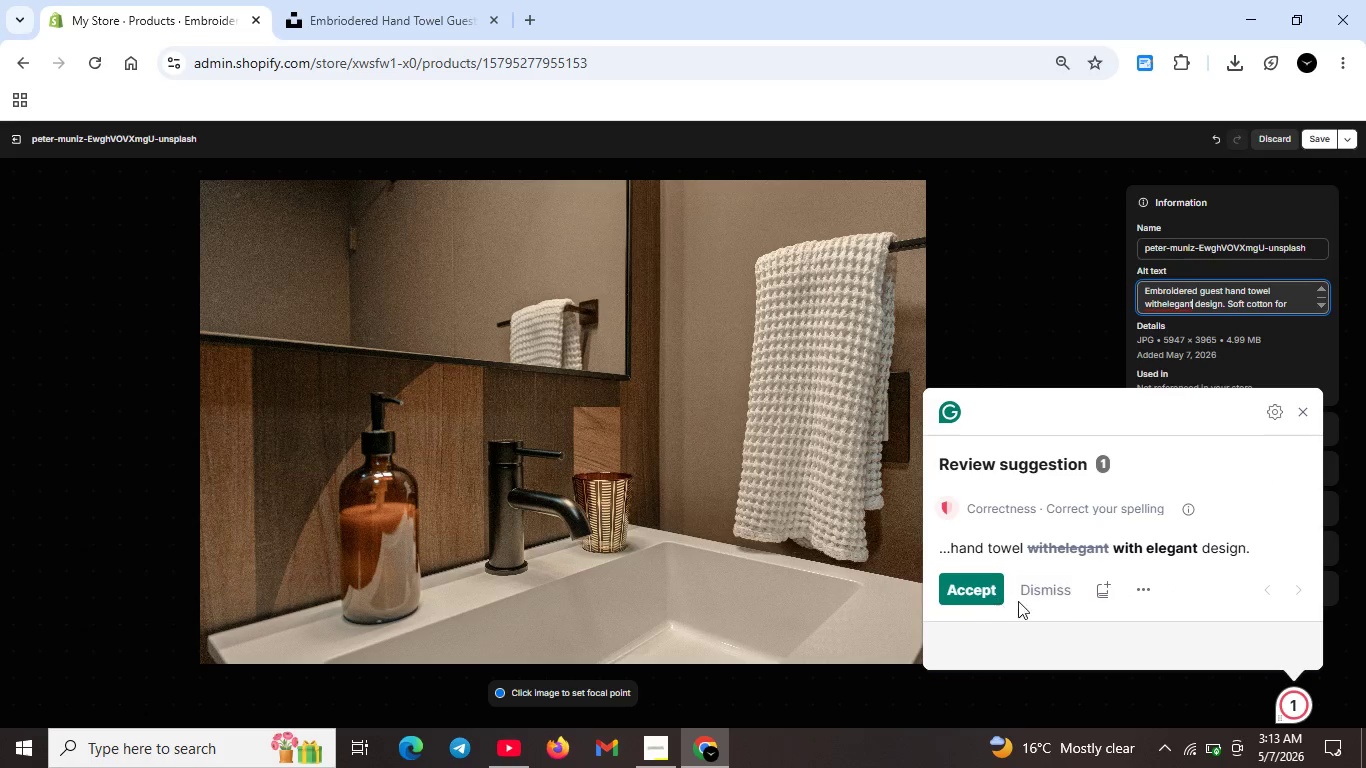 
key(Unknown)
 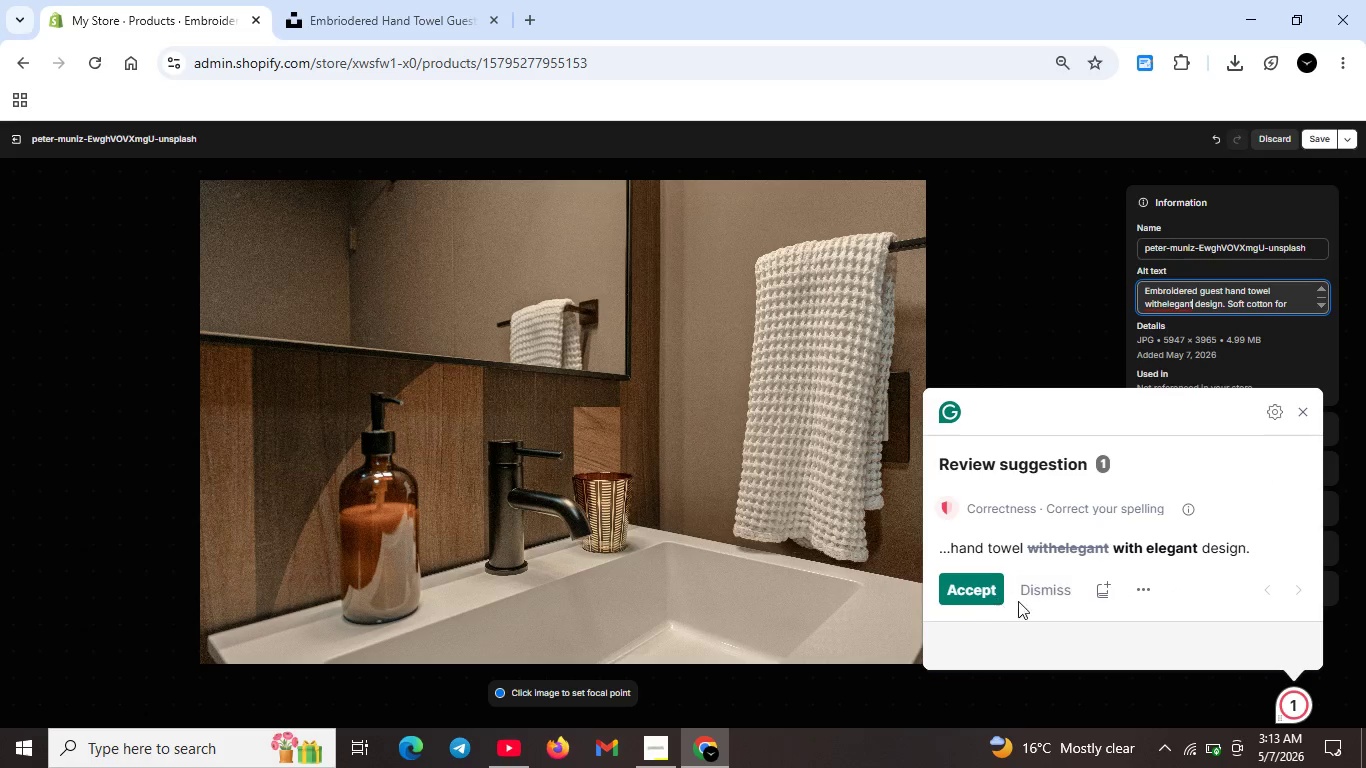 
key(Unknown)
 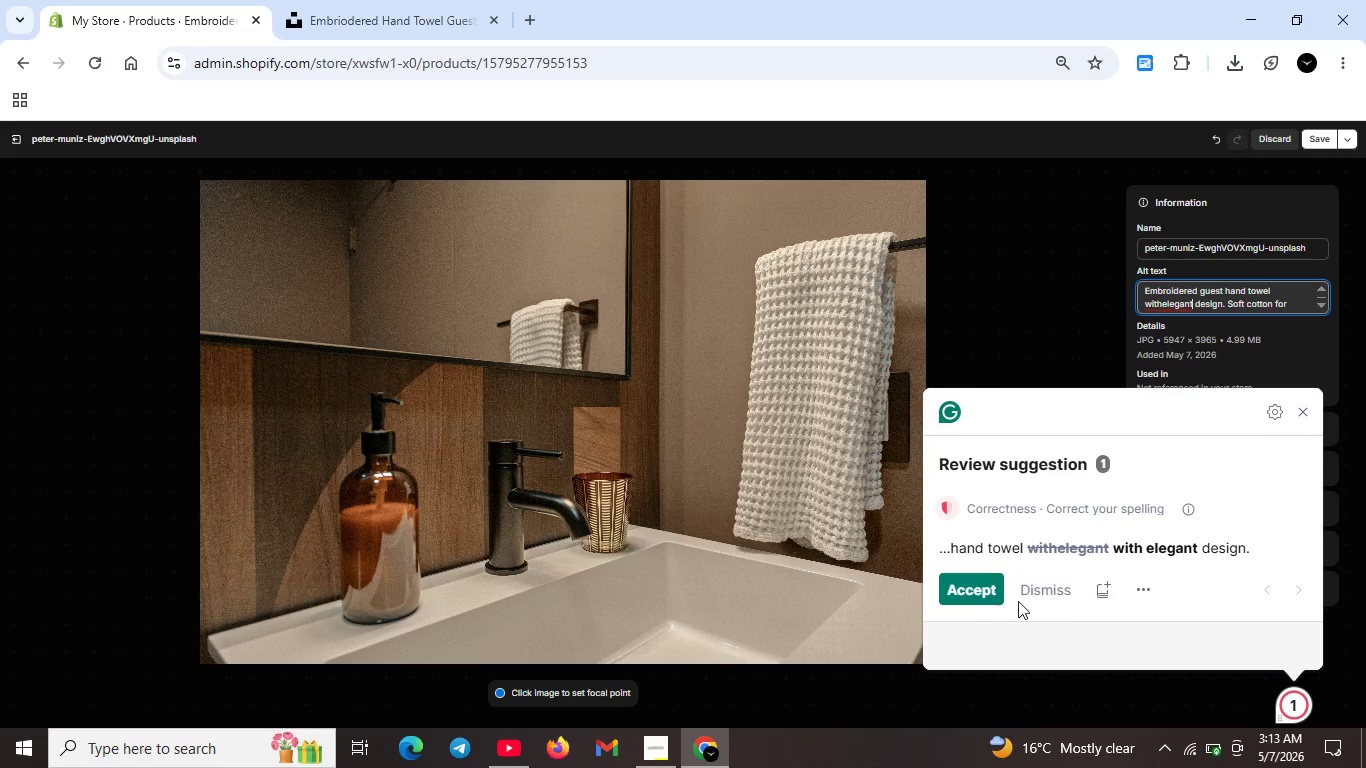 
key(Unknown)
 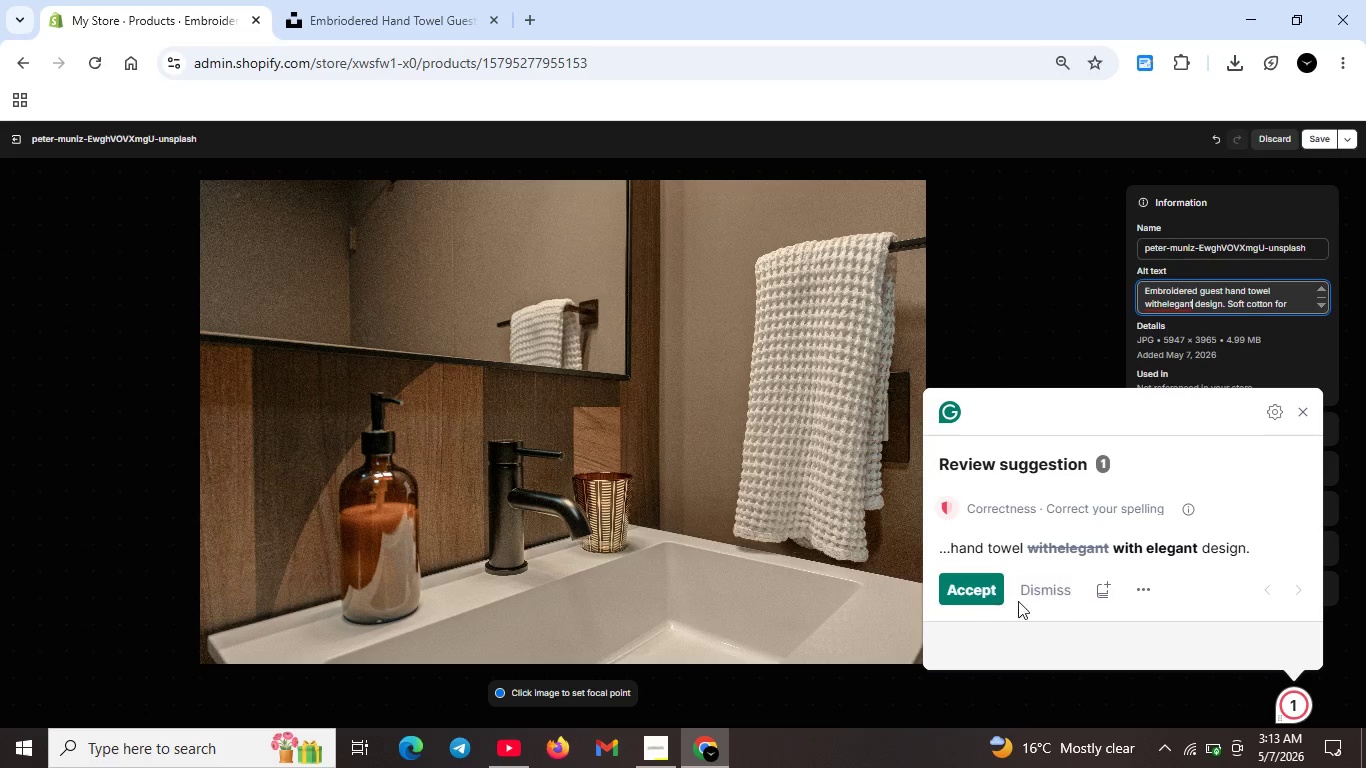 
key(Unknown)
 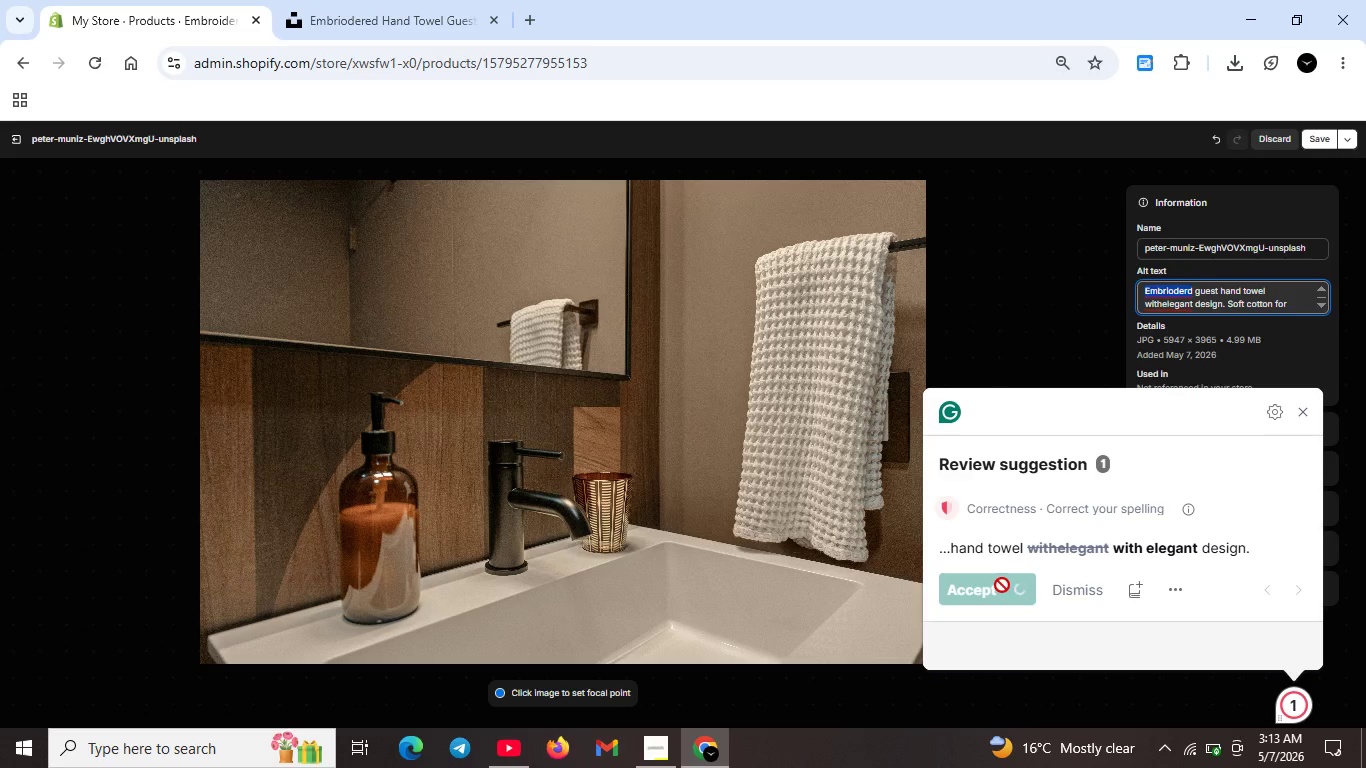 
key(Unknown)
 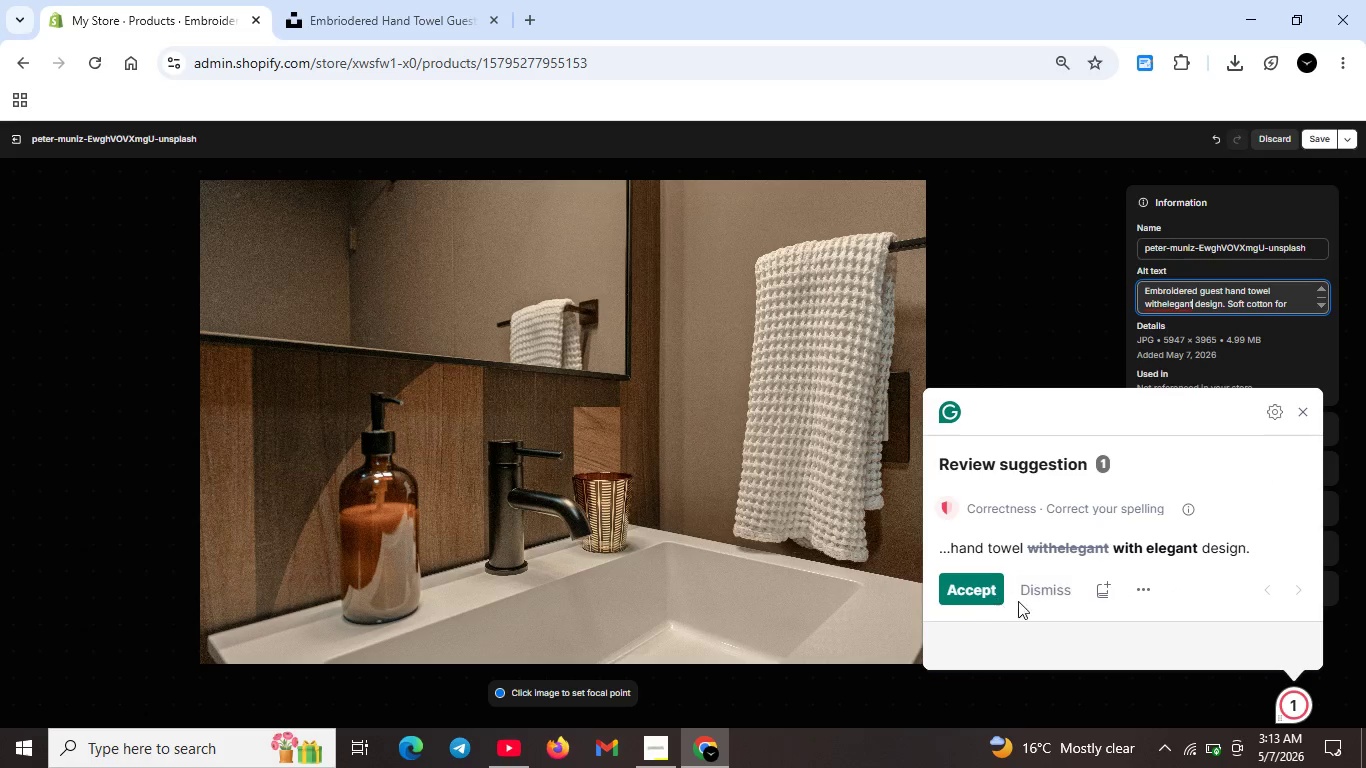 
key(Unknown)
 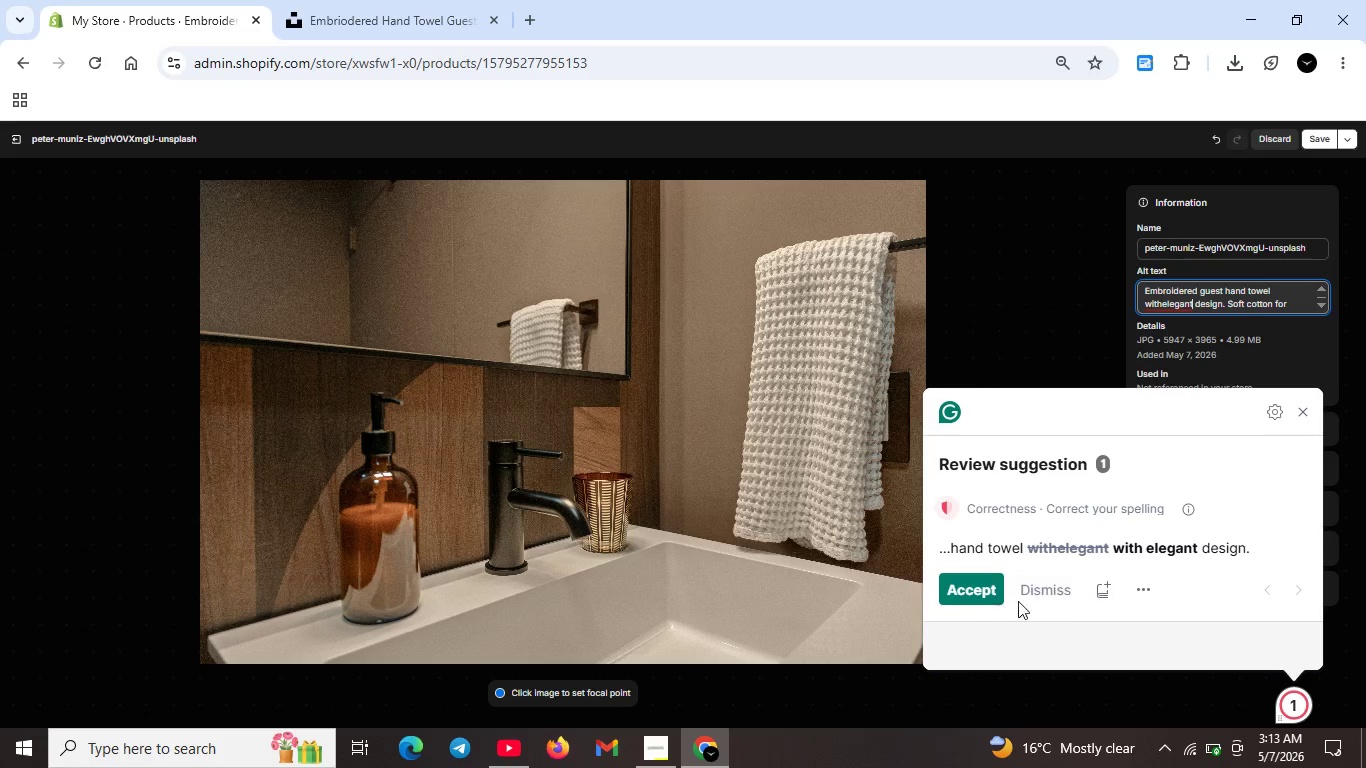 
key(Unknown)
 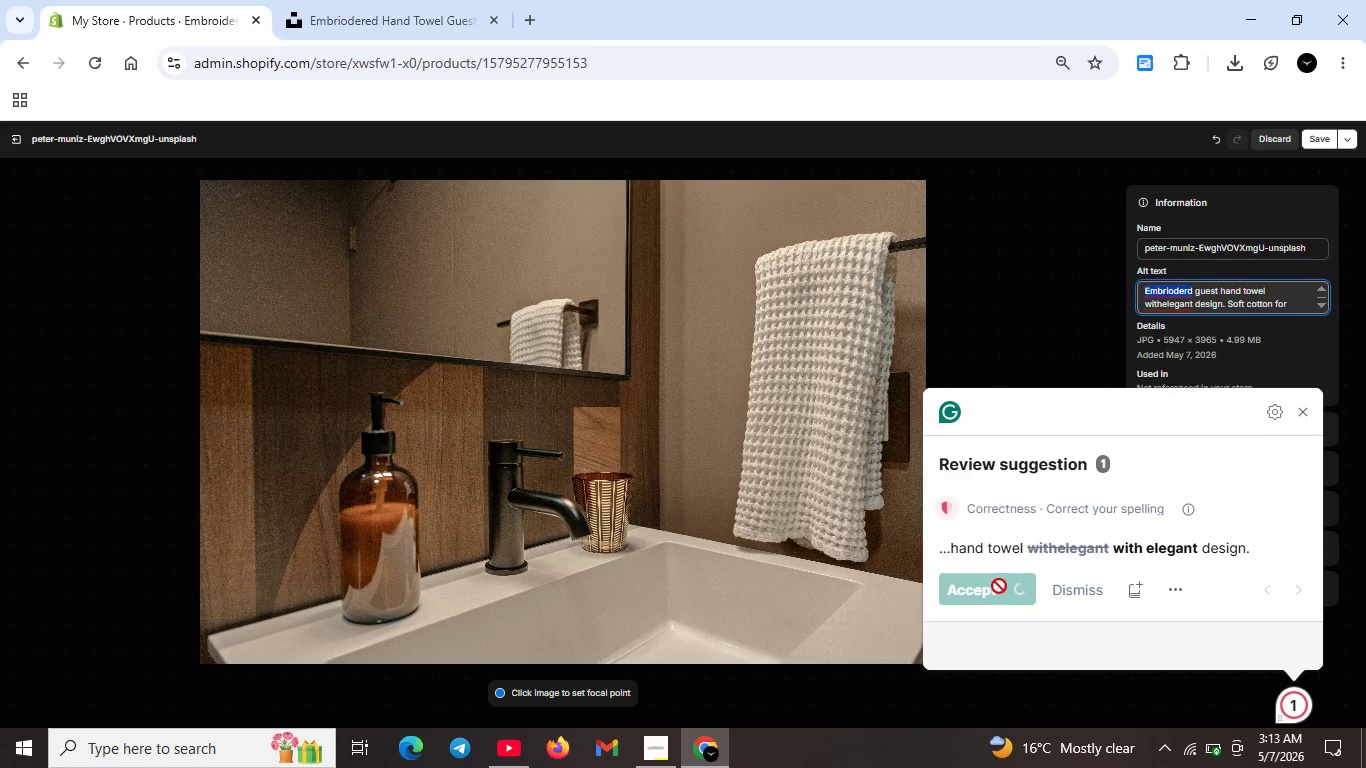 
key(Unknown)
 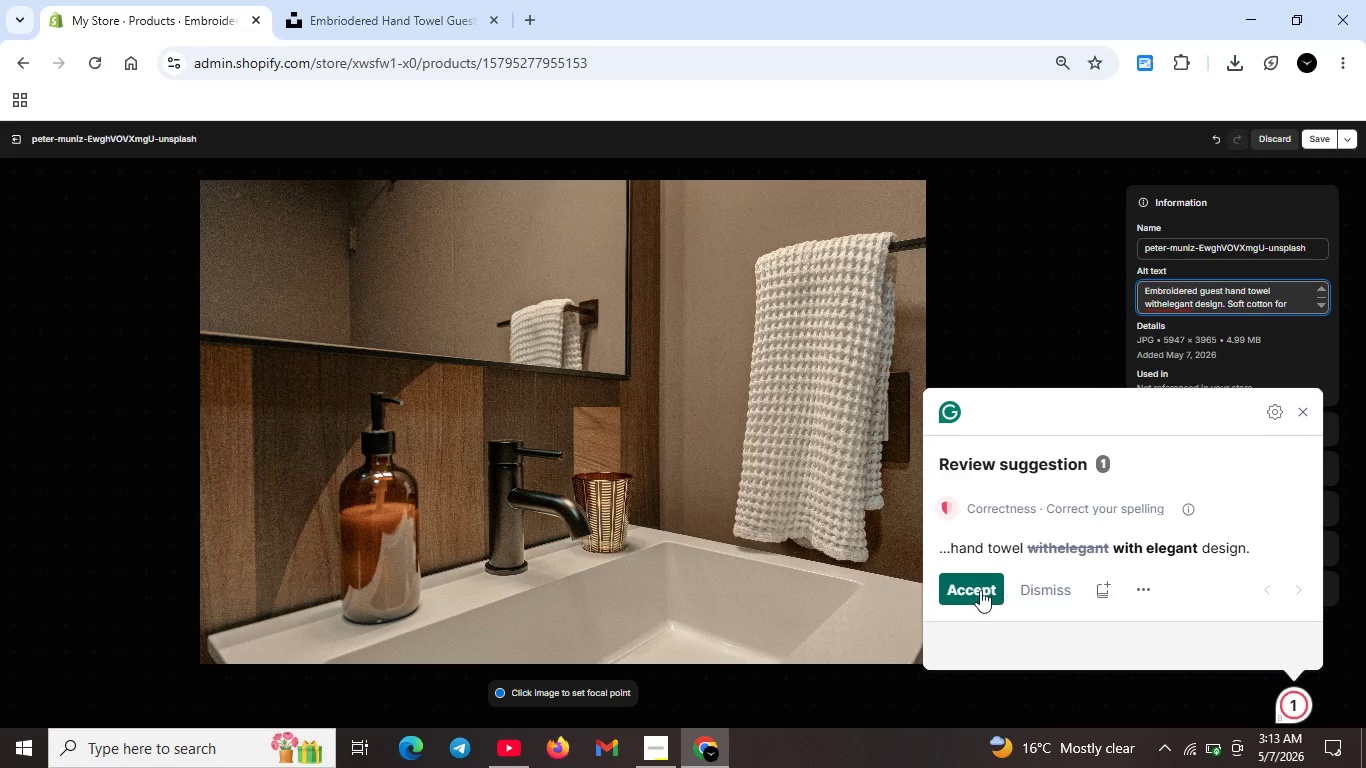 
key(Unknown)
 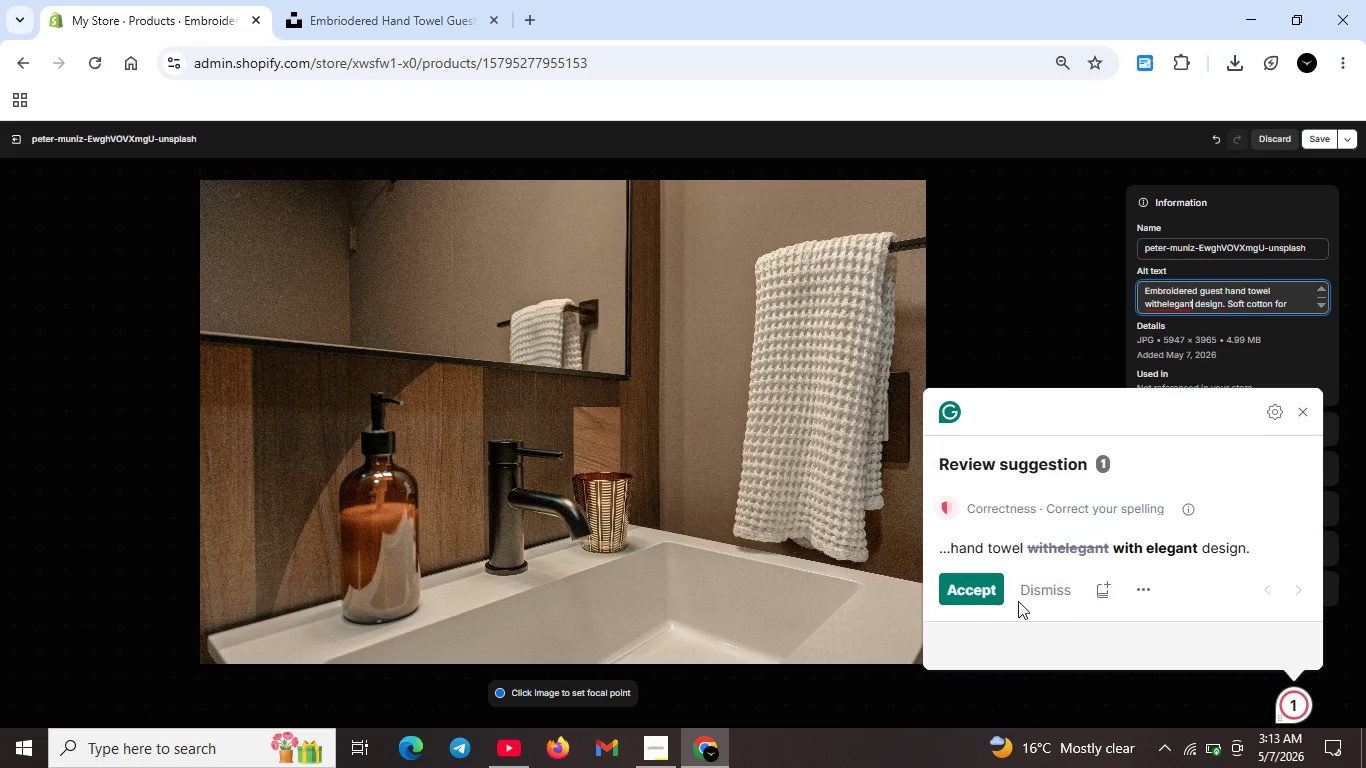 
key(Unknown)
 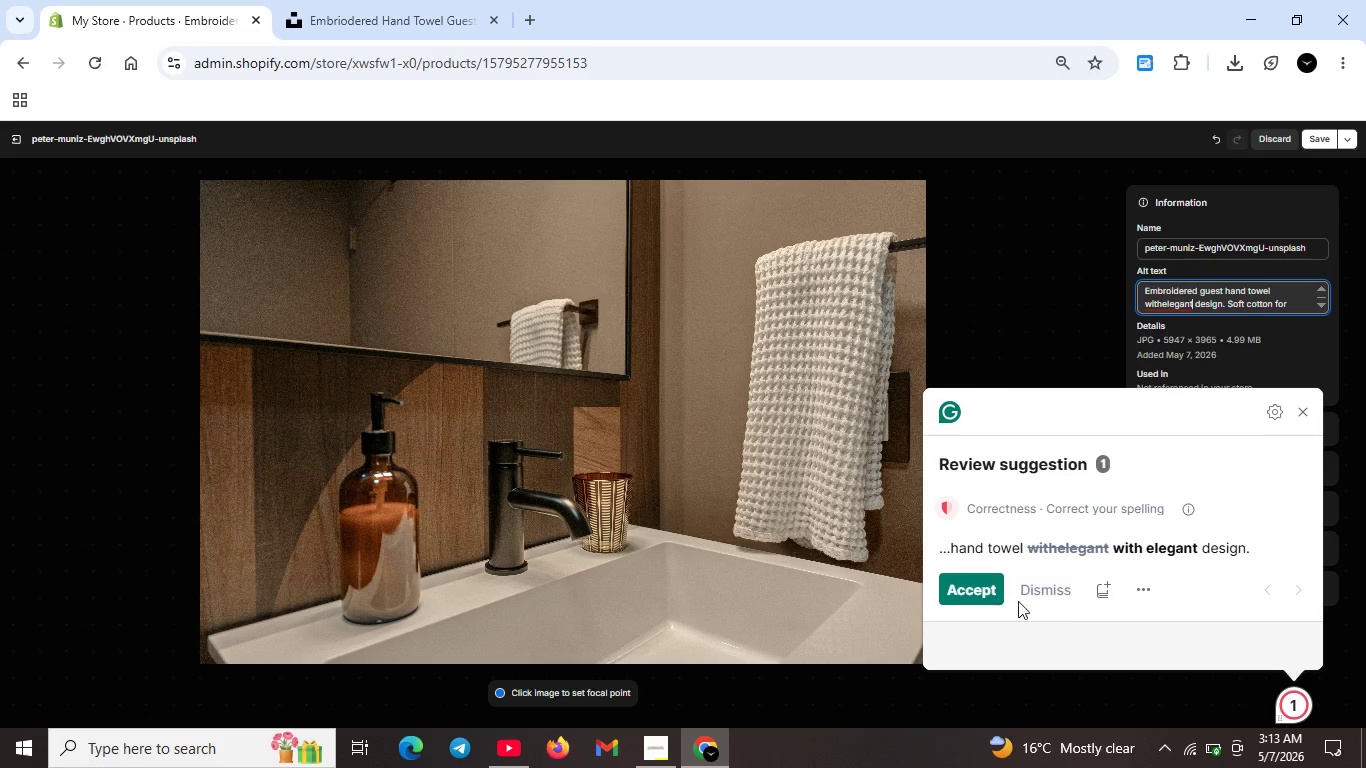 
left_click([963, 587])
 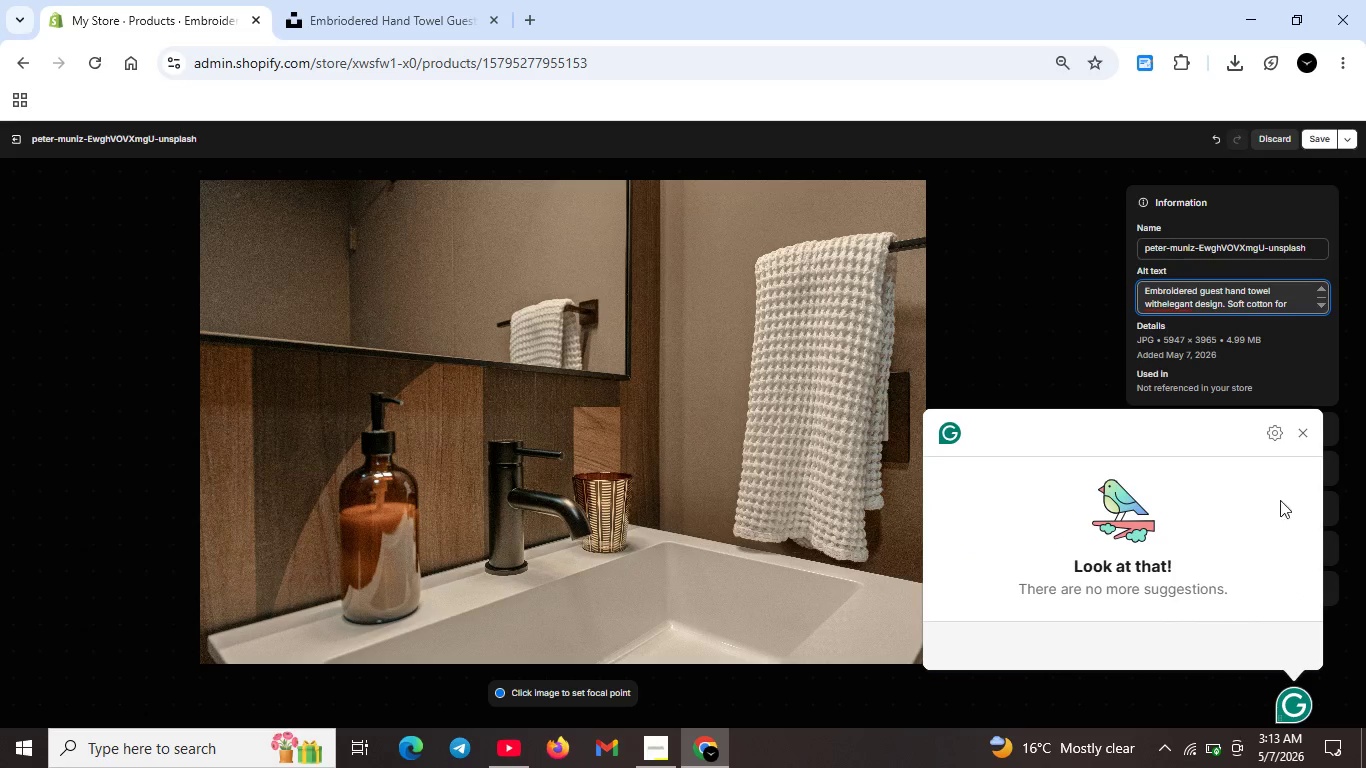 
key(Unknown)
 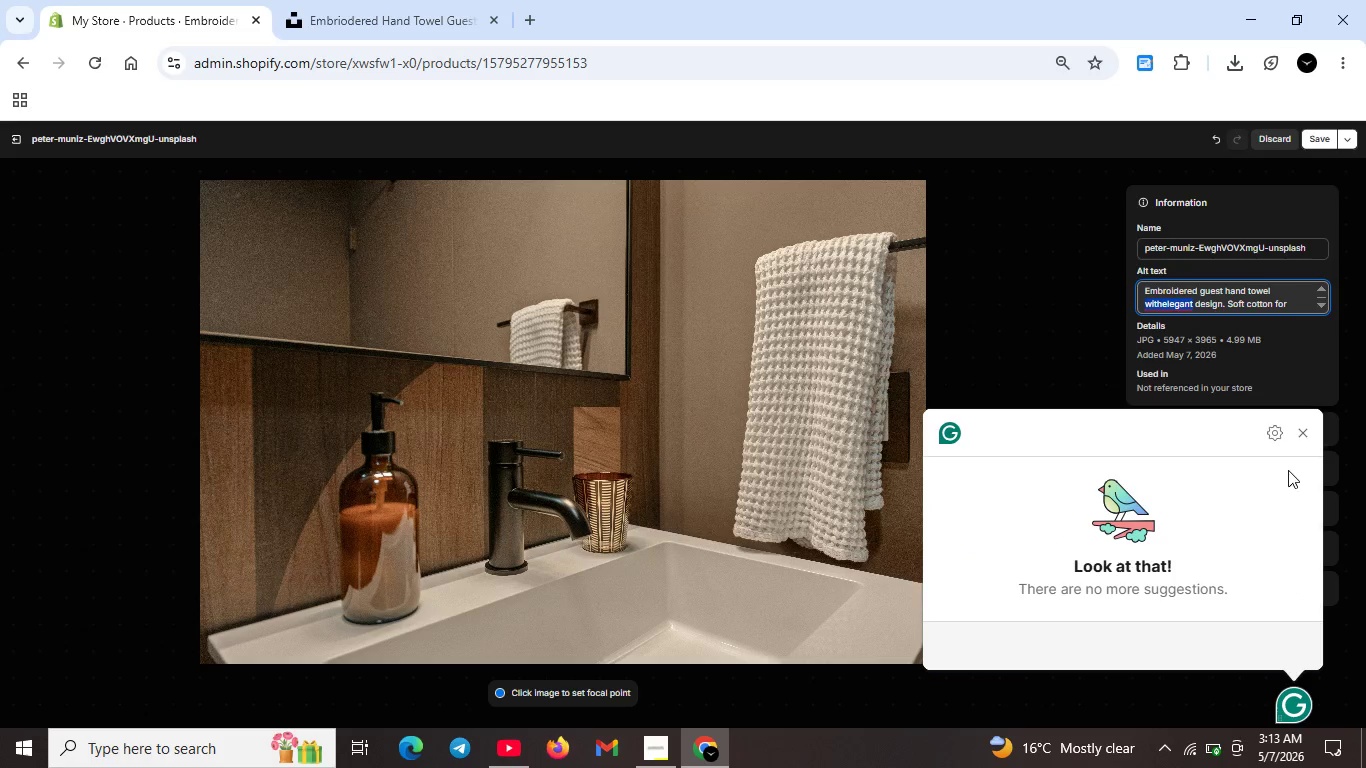 
key(Unknown)
 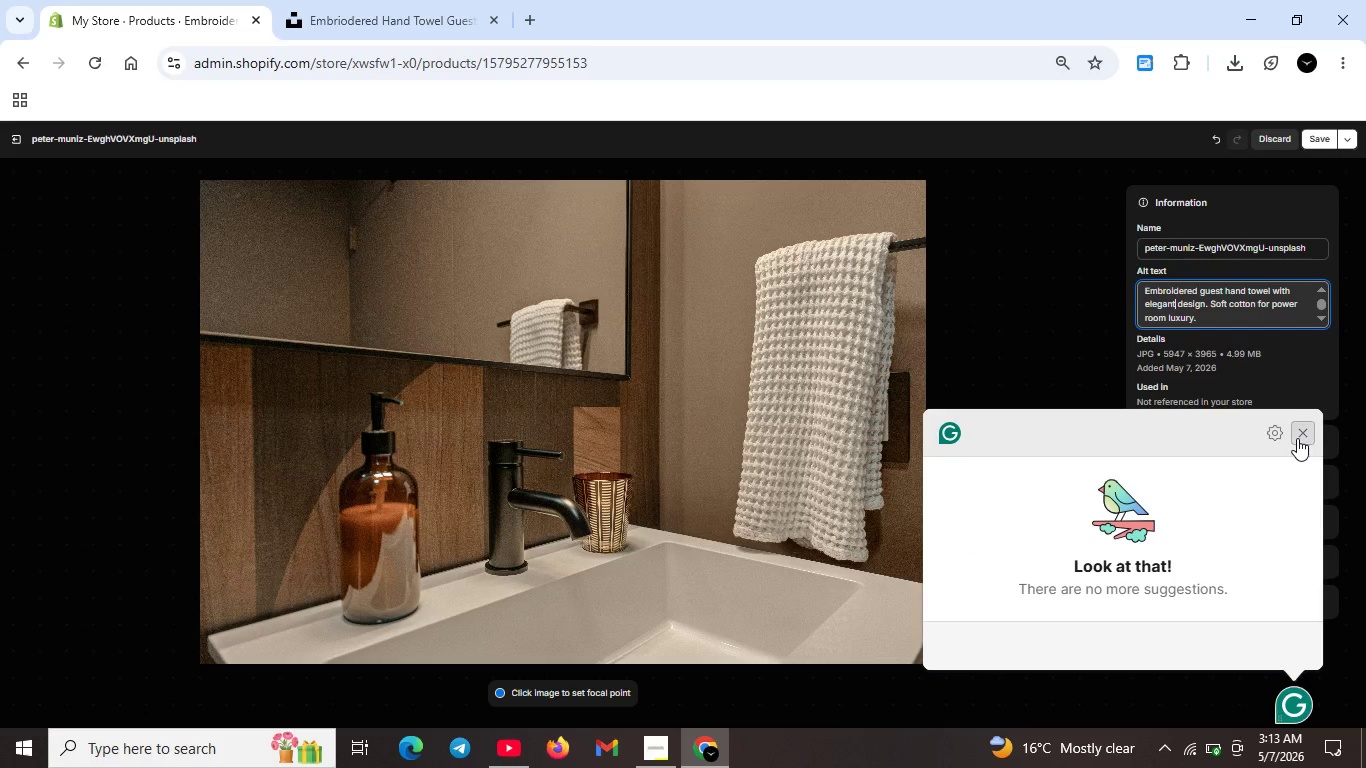 
key(Unknown)
 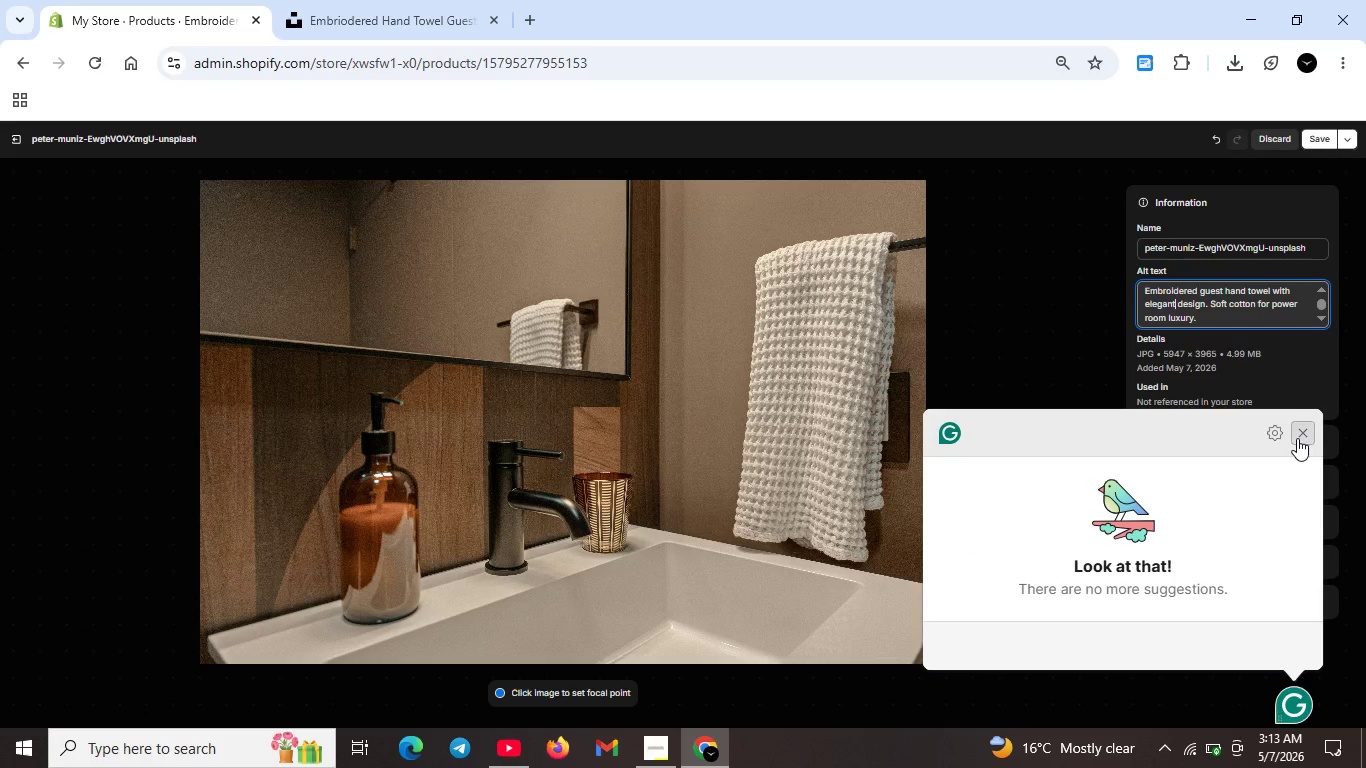 
key(Unknown)
 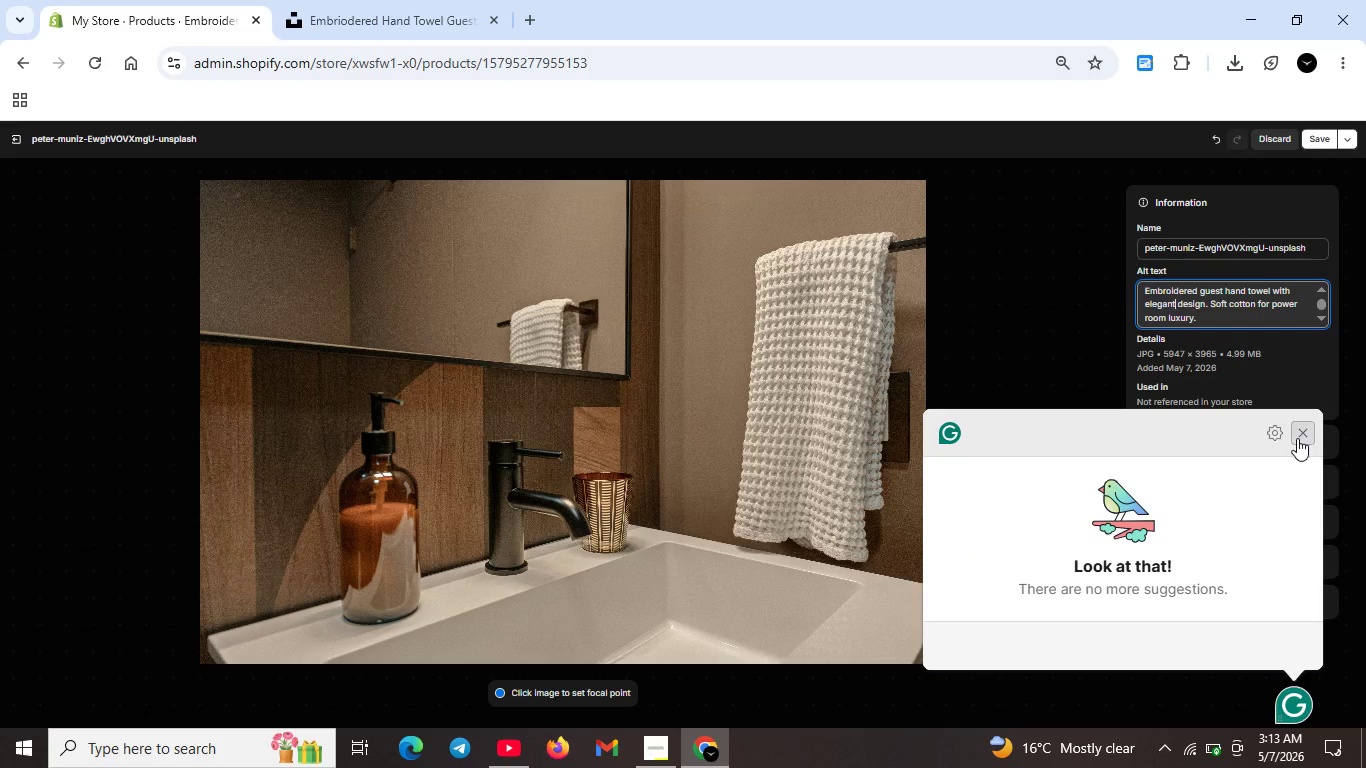 
key(Unknown)
 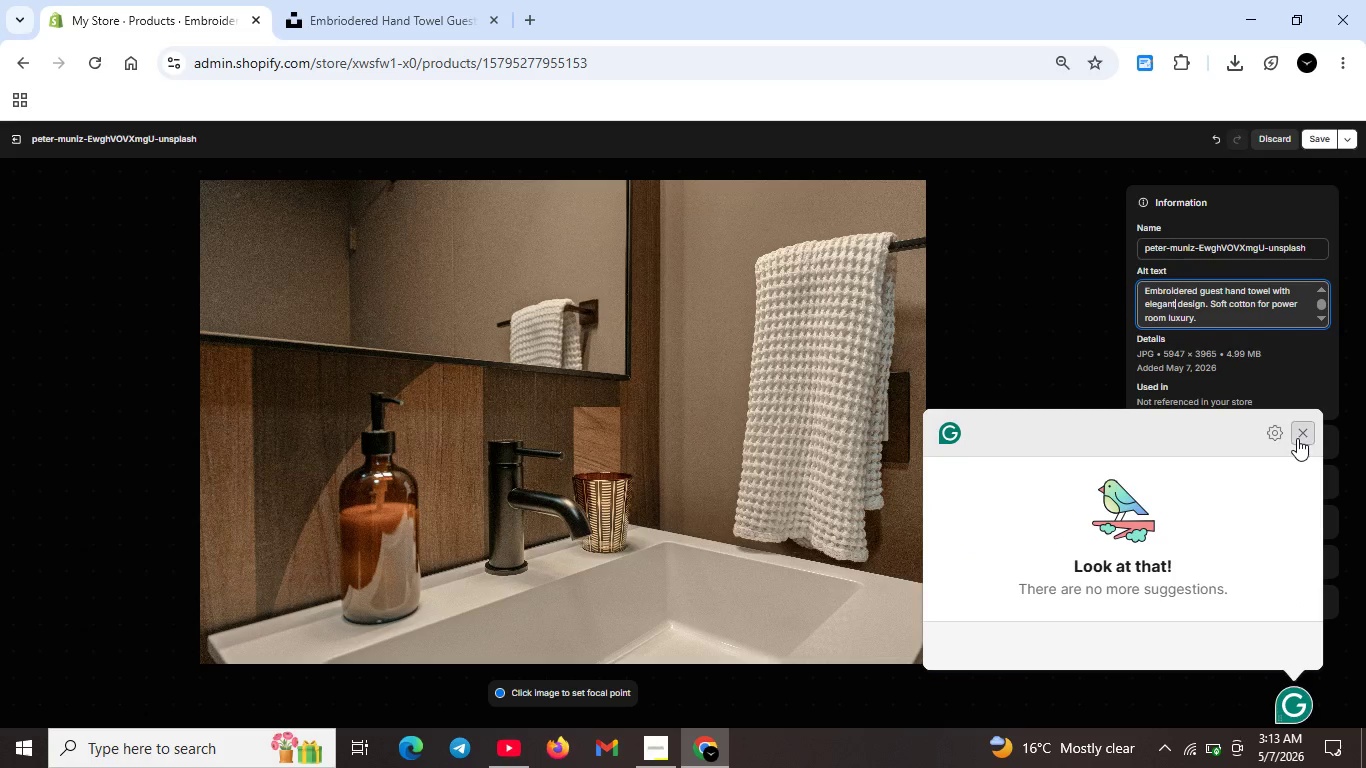 
key(Unknown)
 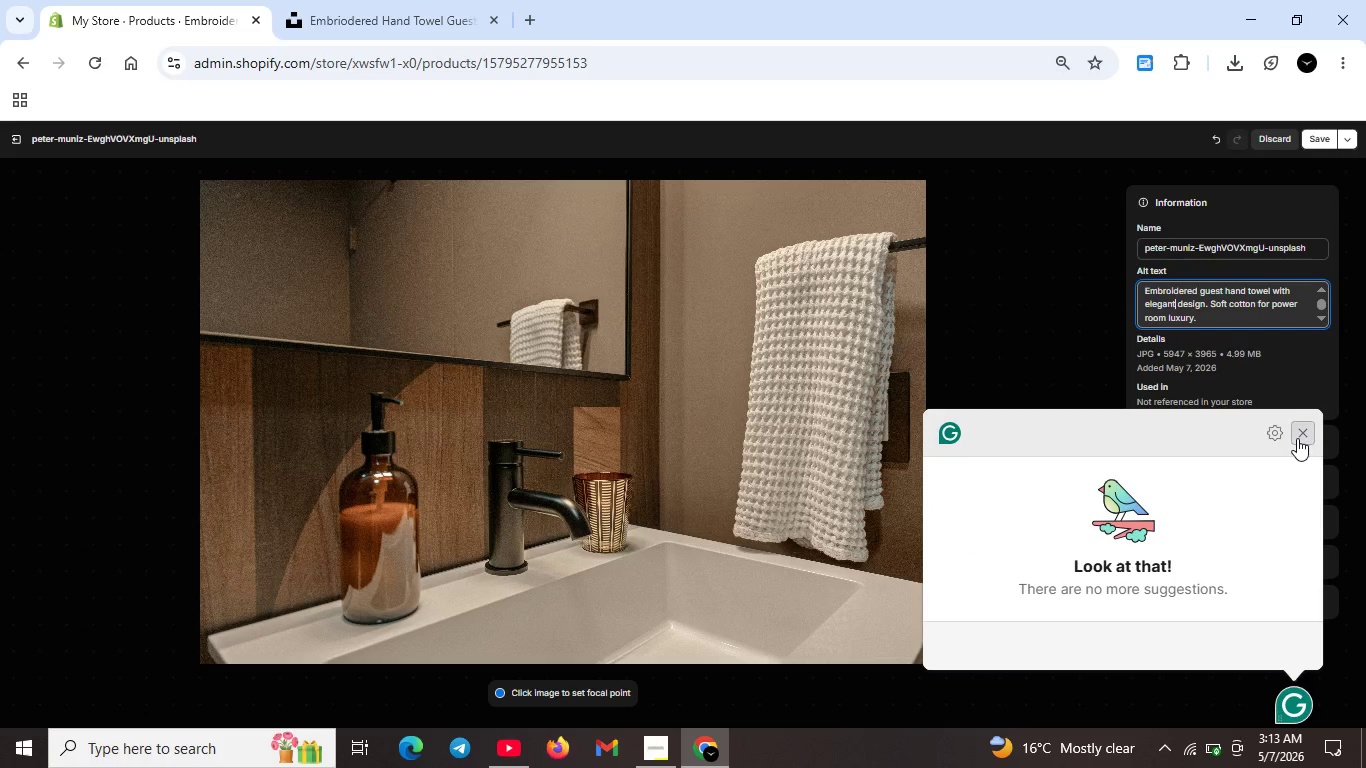 
key(Unknown)
 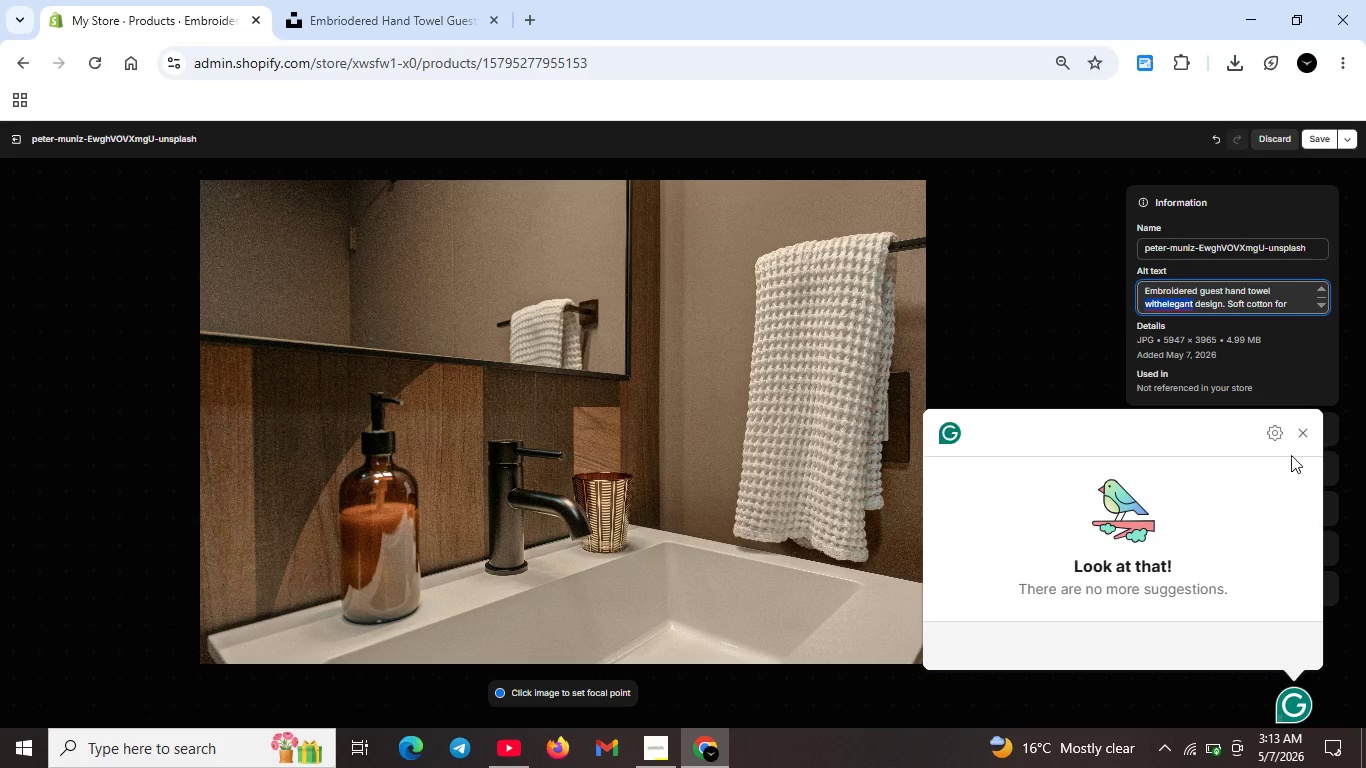 
key(Unknown)
 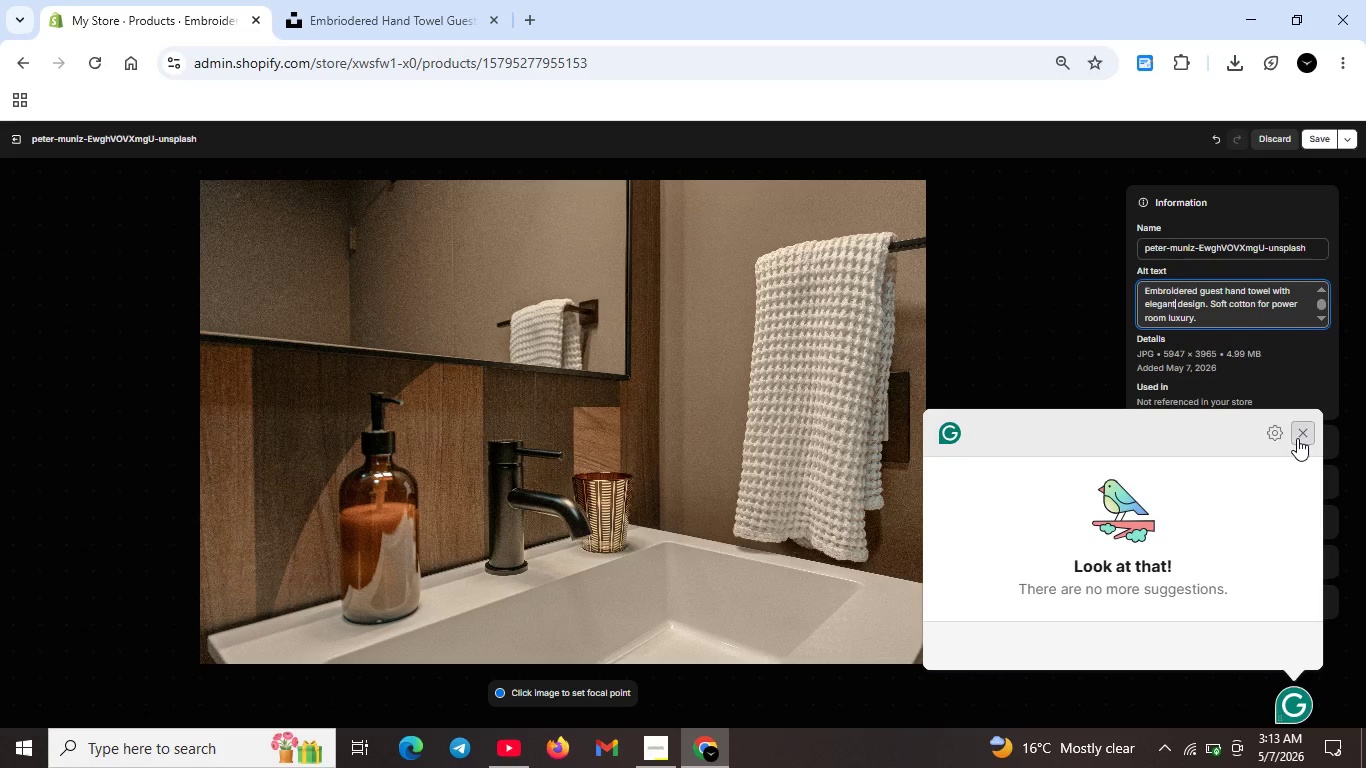 
key(Unknown)
 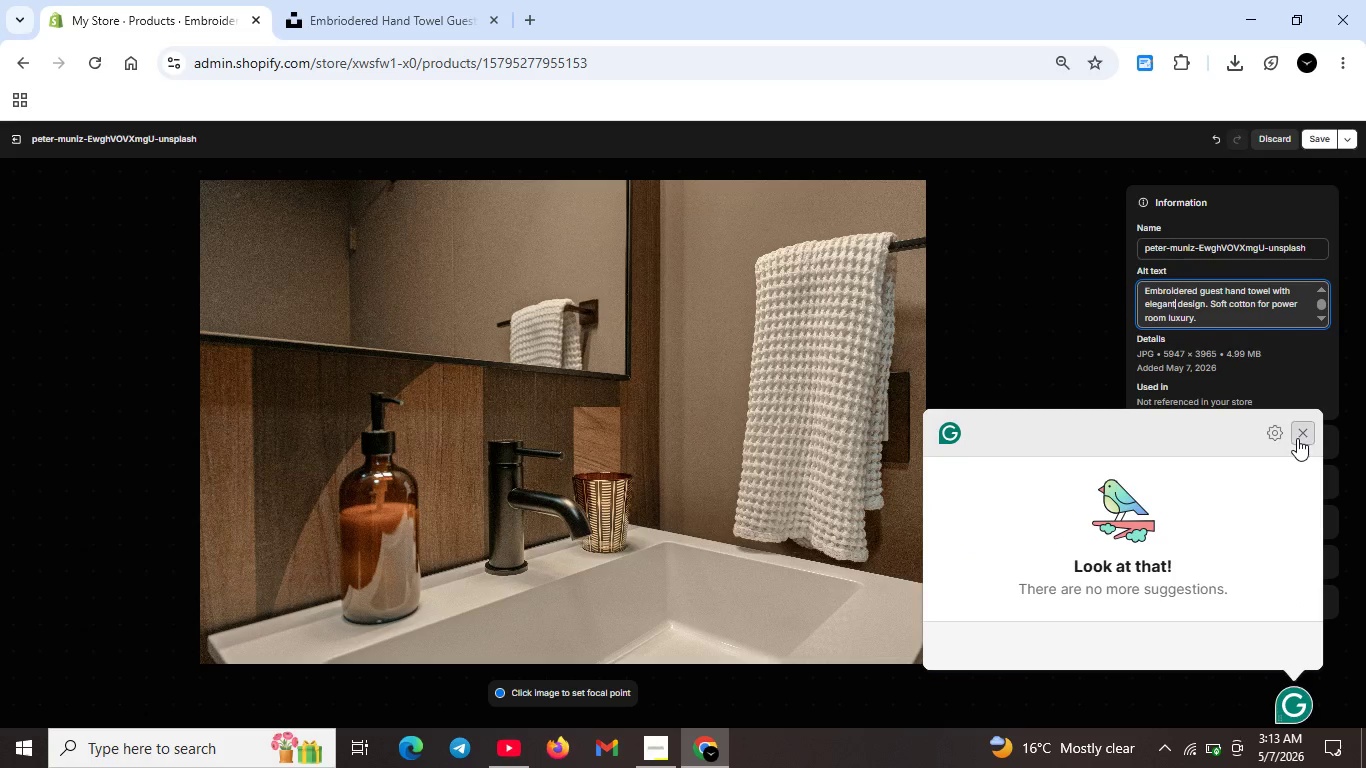 
key(Unknown)
 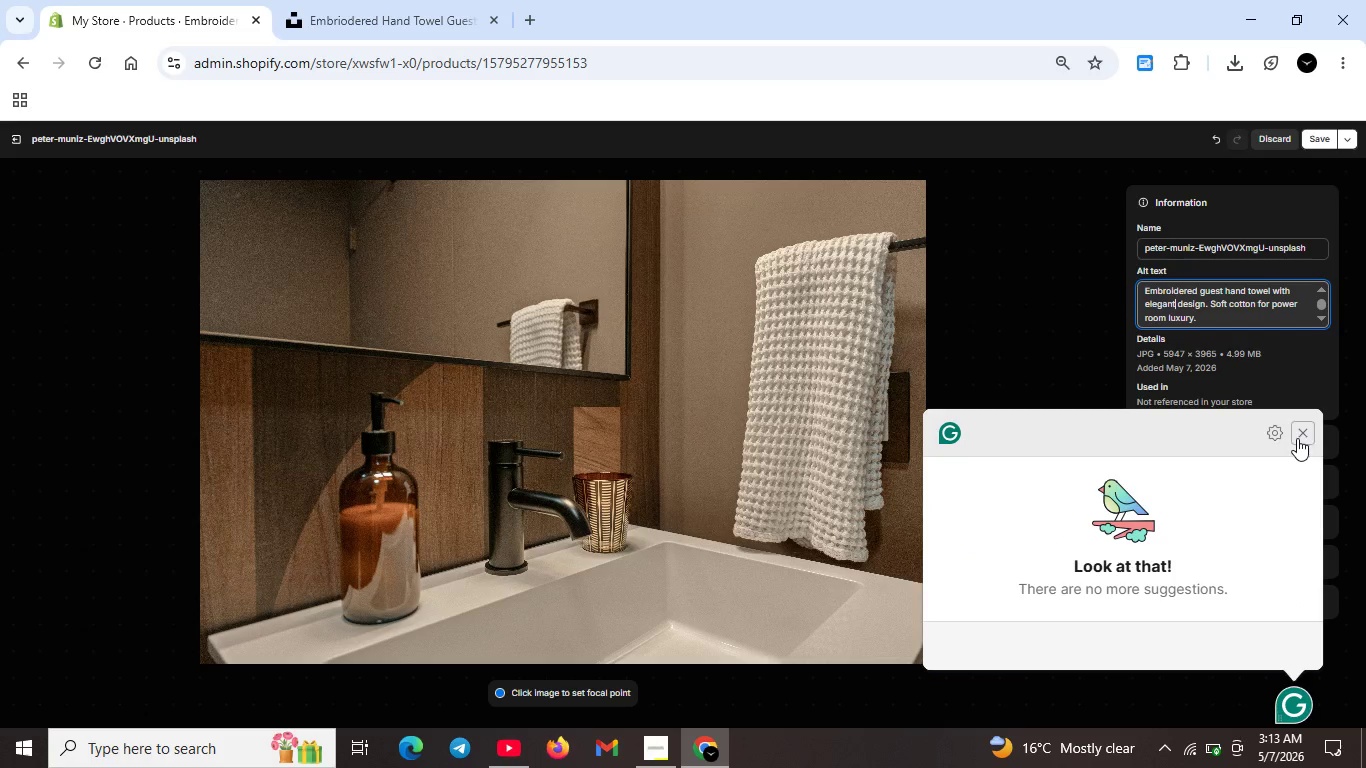 
key(Unknown)
 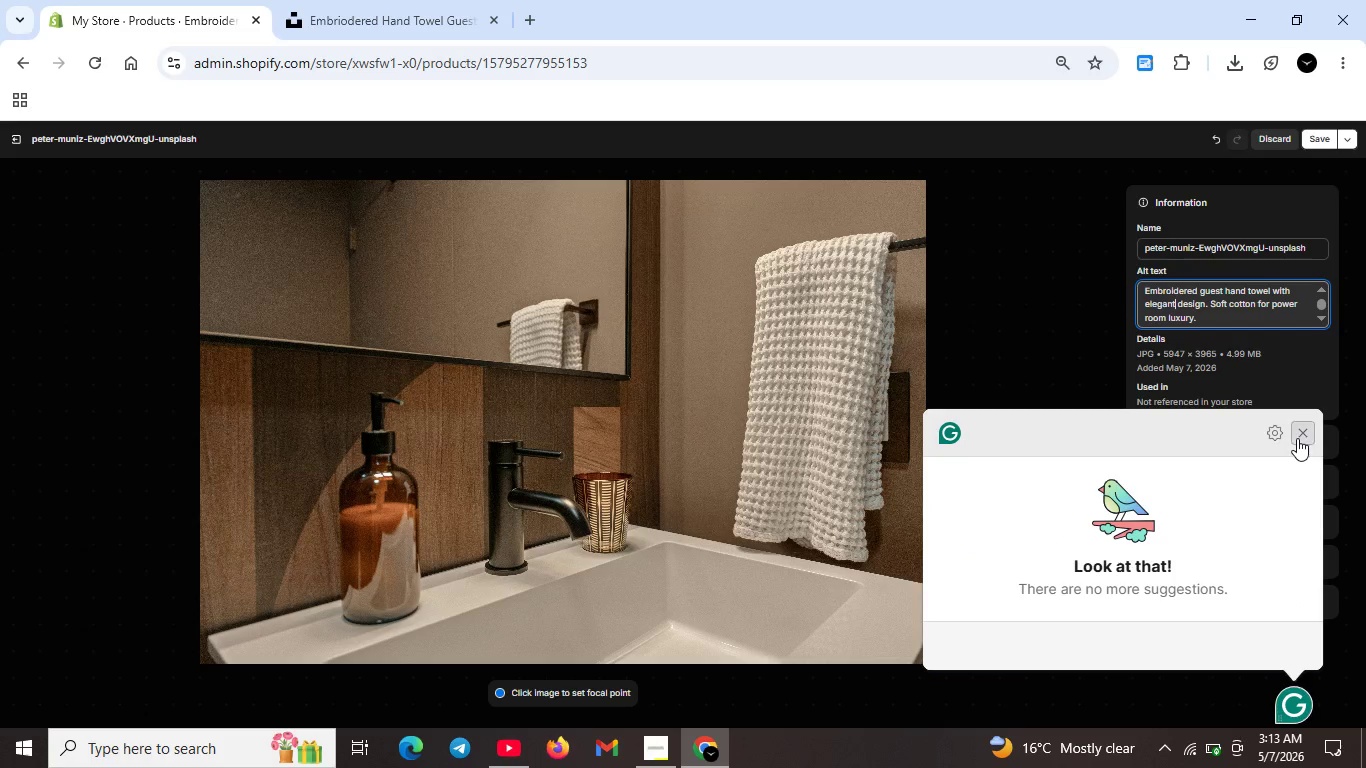 
key(Unknown)
 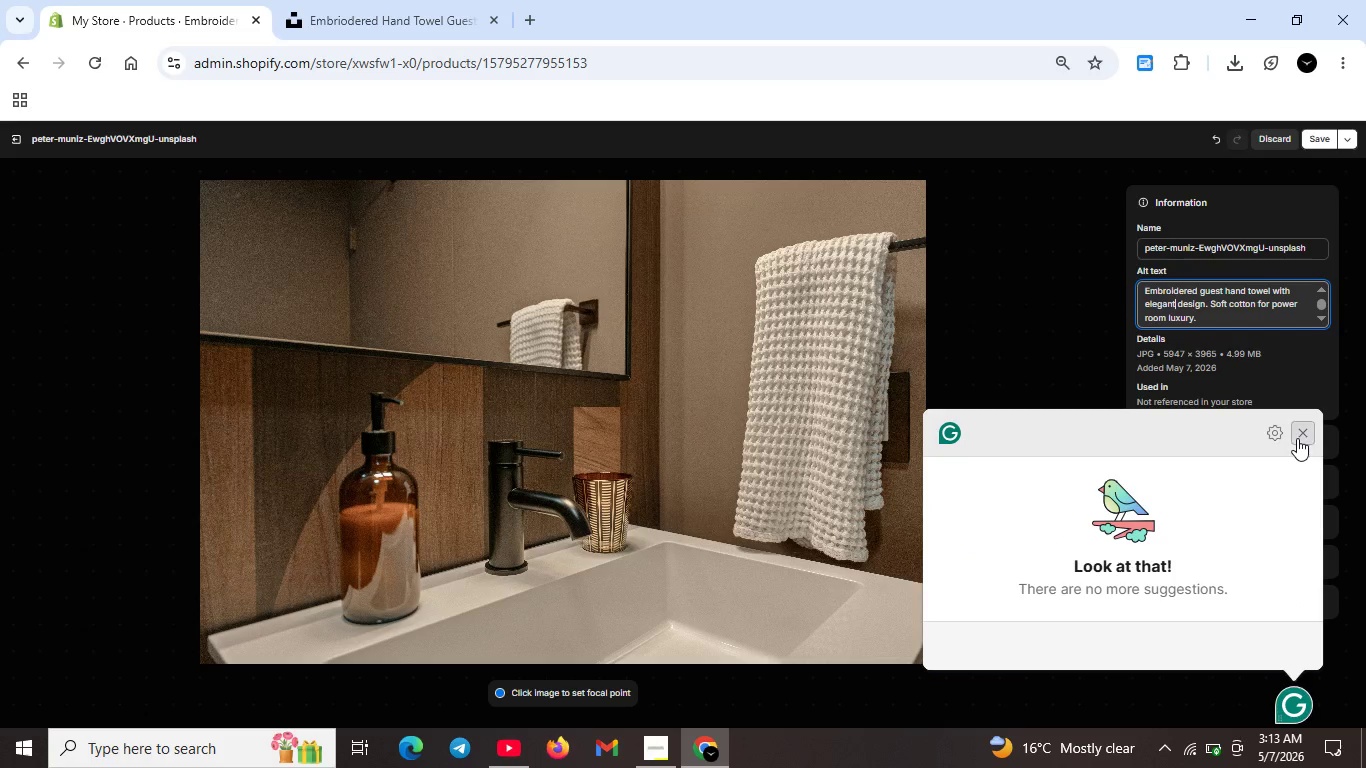 
left_click([1297, 438])
 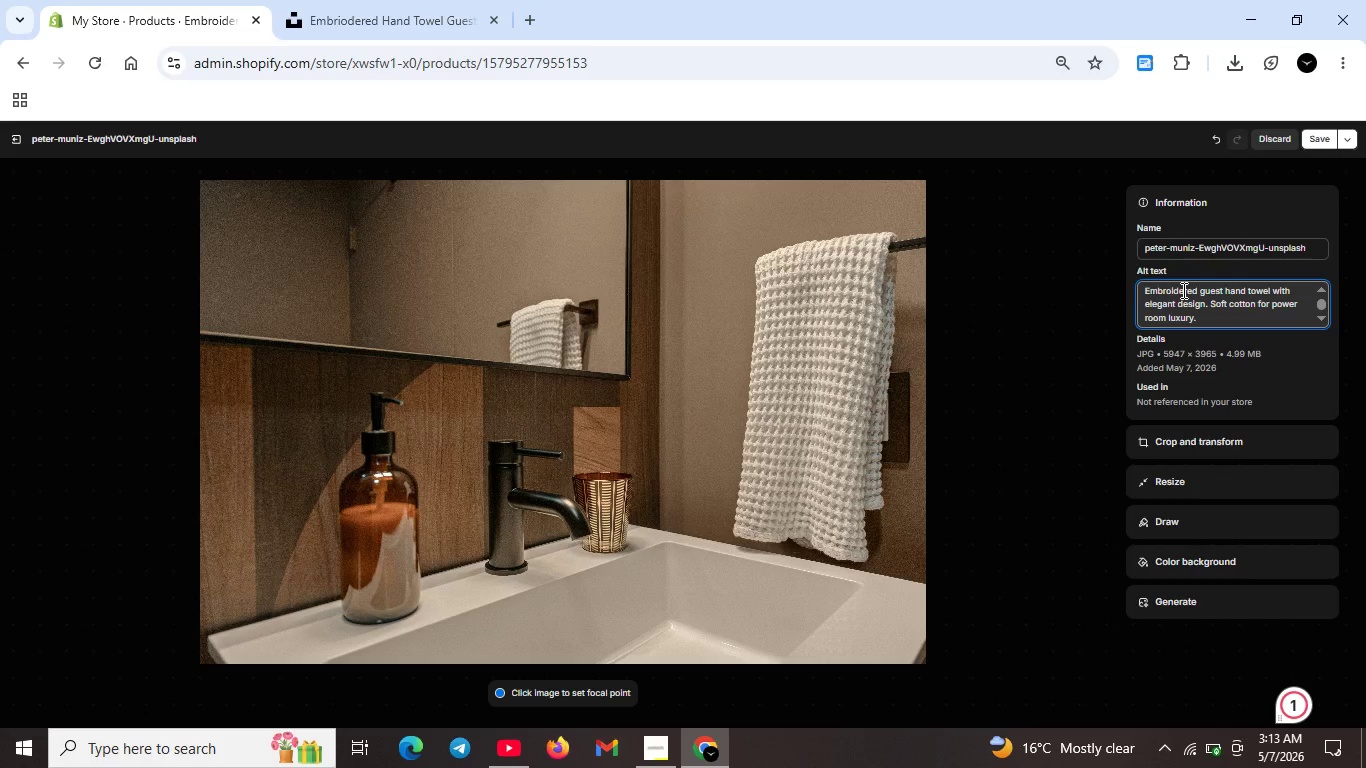 
wait(8.28)
 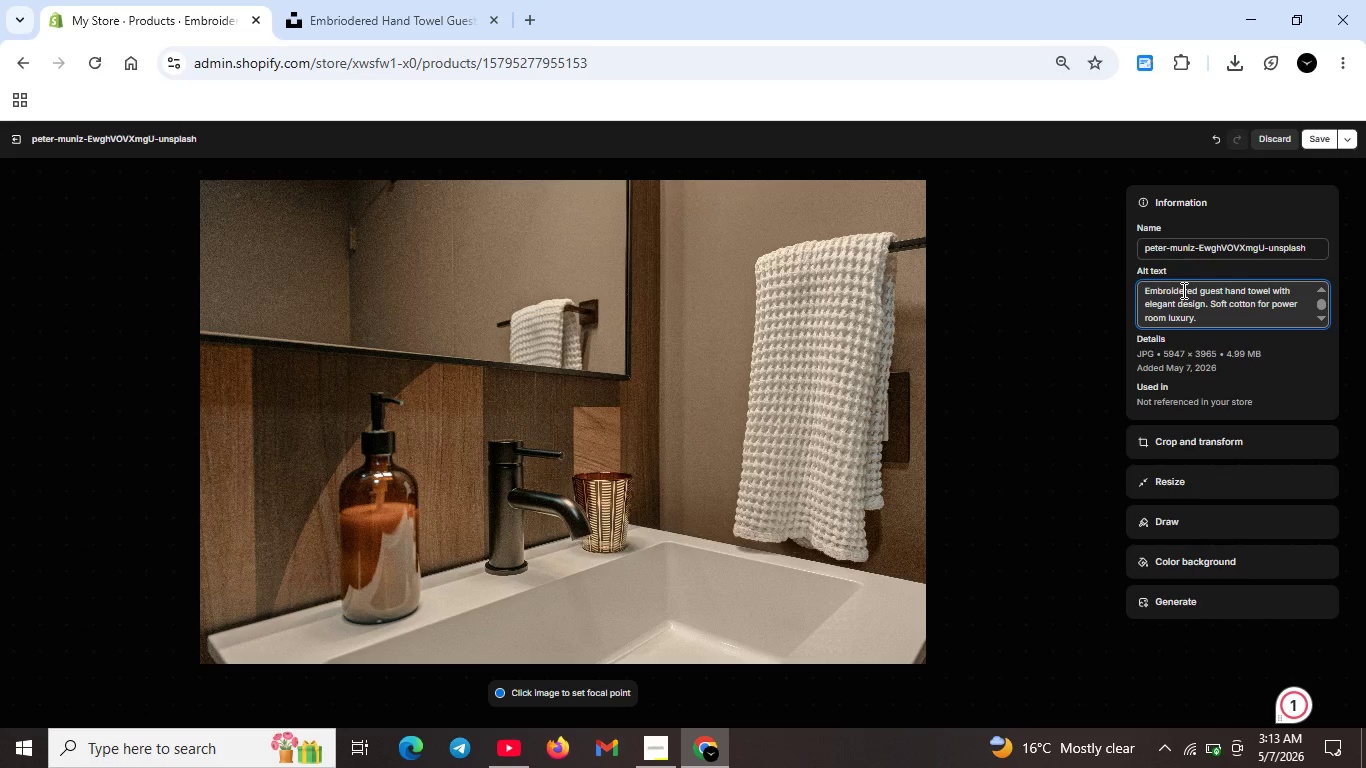 
scroll: coordinate [1221, 323], scroll_direction: up, amount: 2.0
 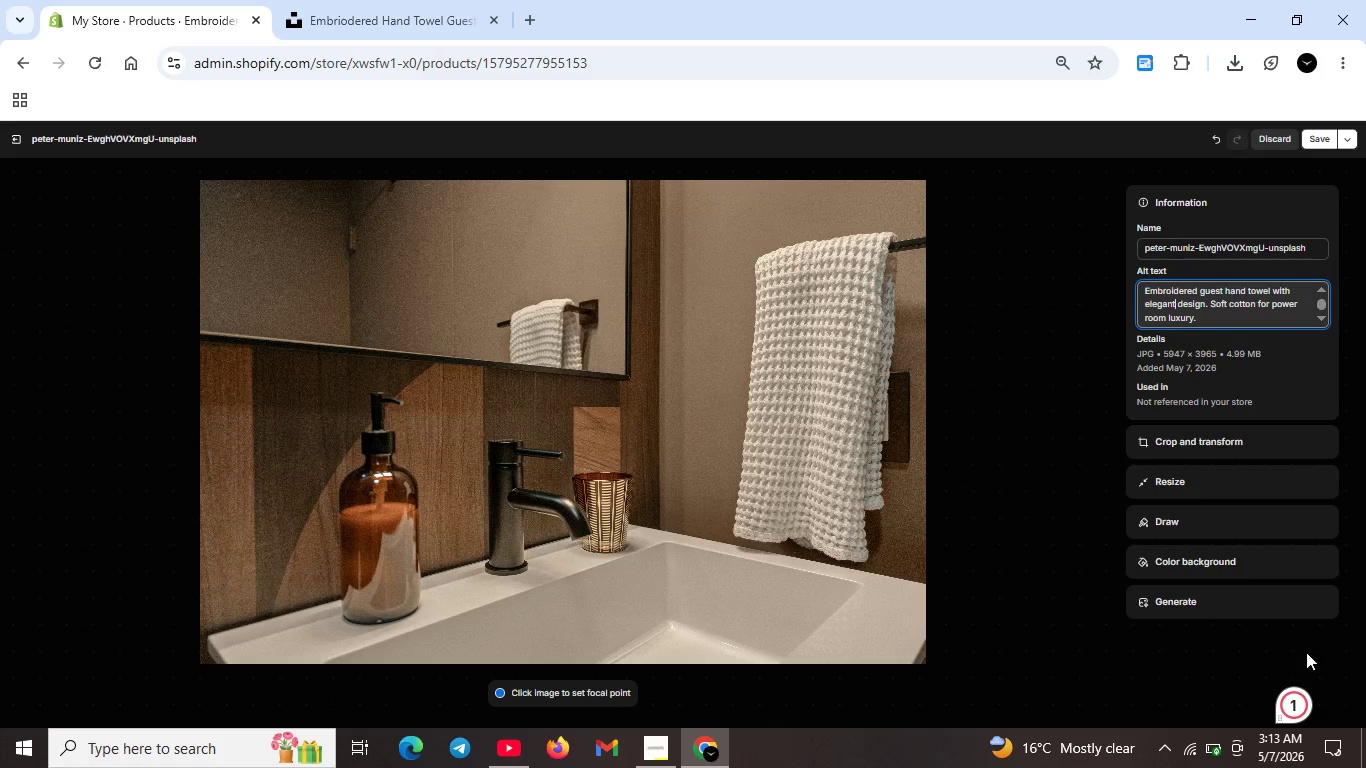 
left_click([1295, 699])
 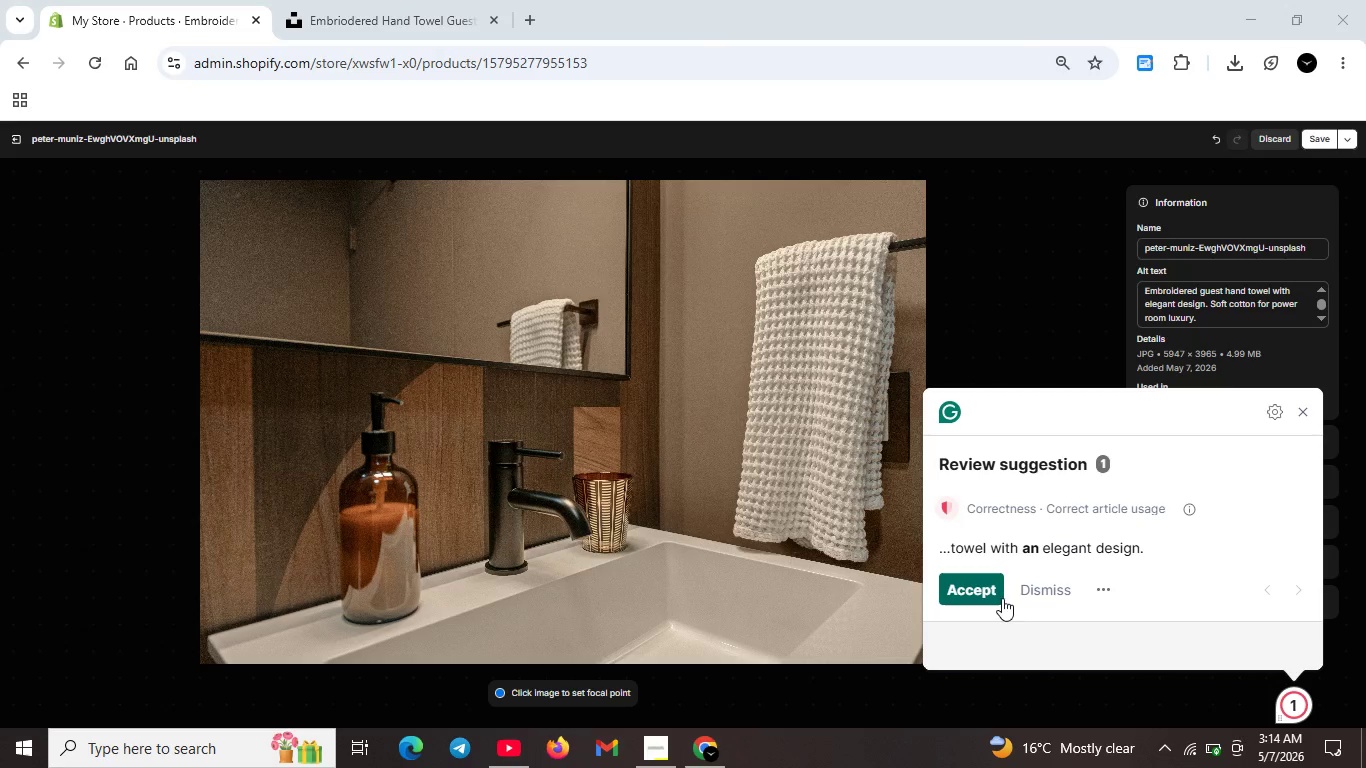 
left_click([995, 591])
 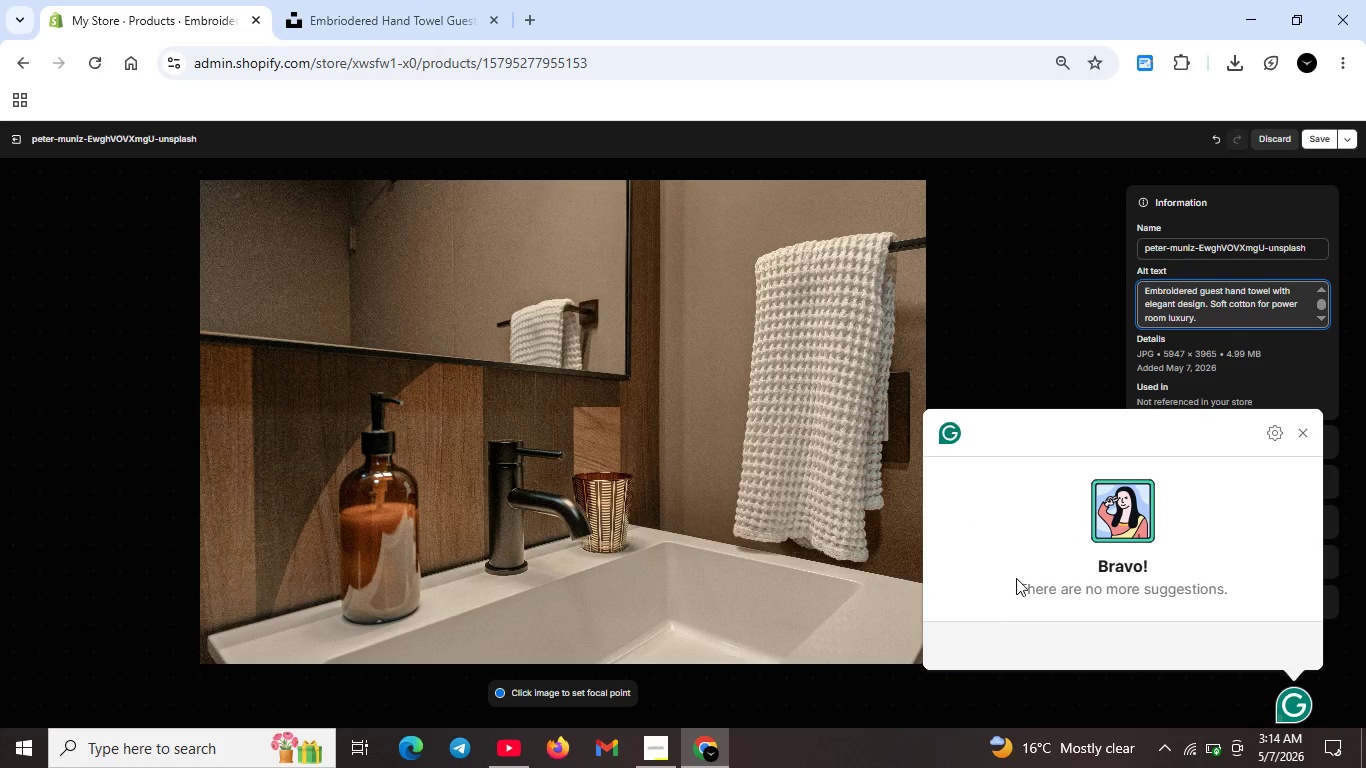 
key(Unknown)
 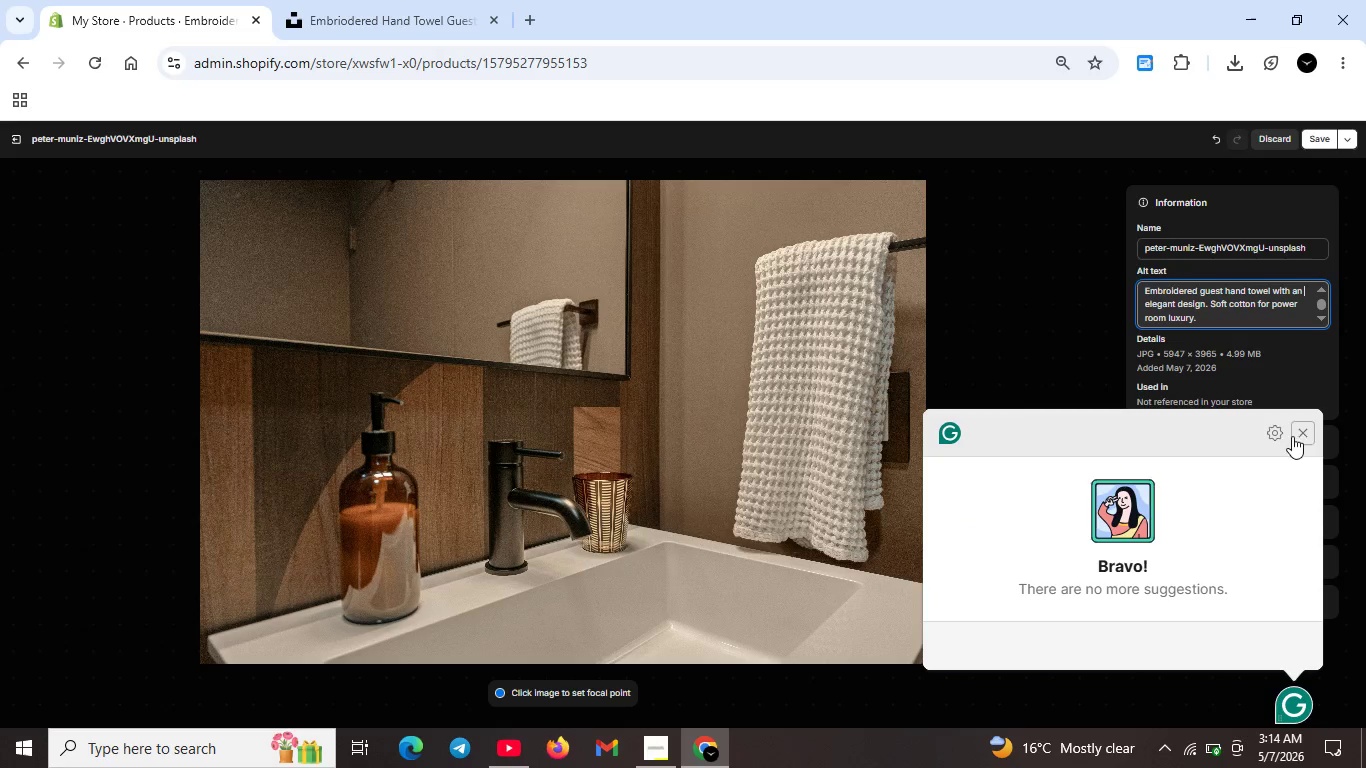 
key(Unknown)
 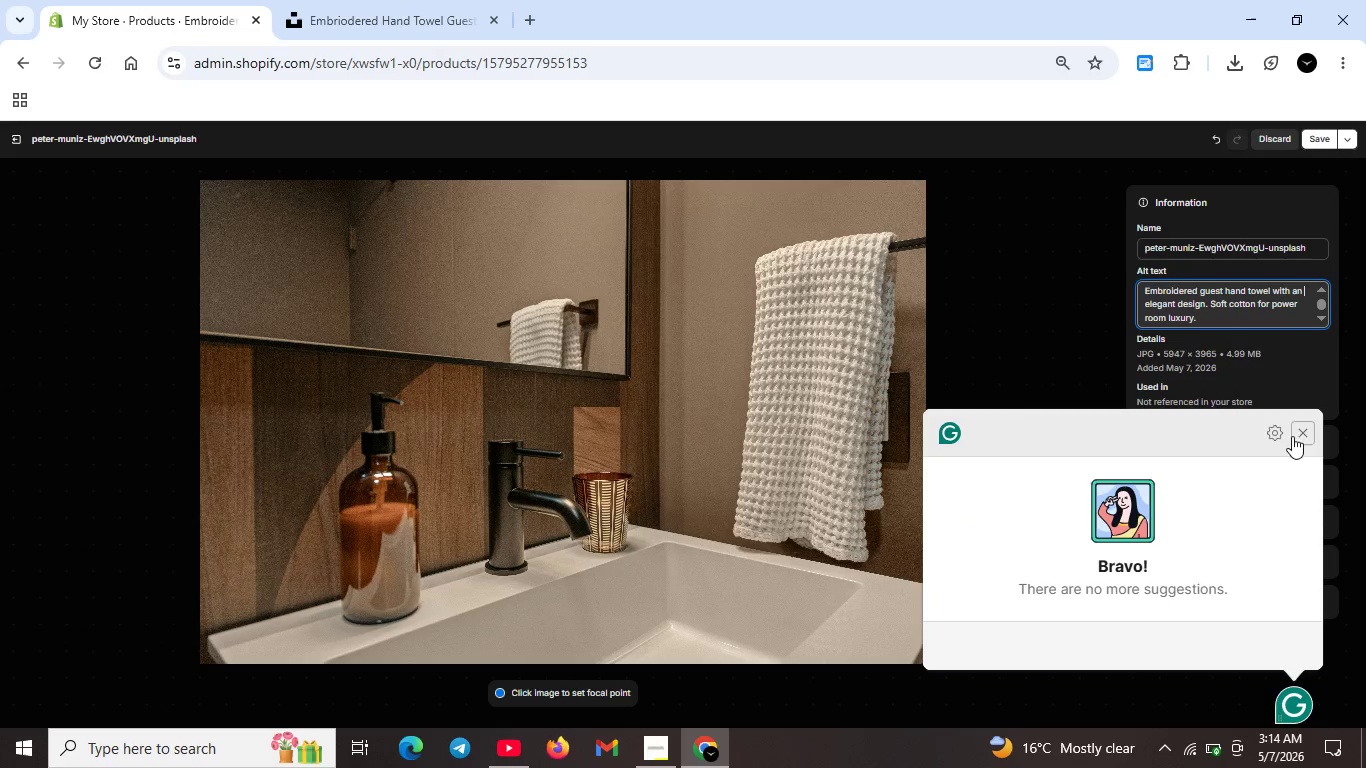 
key(Unknown)
 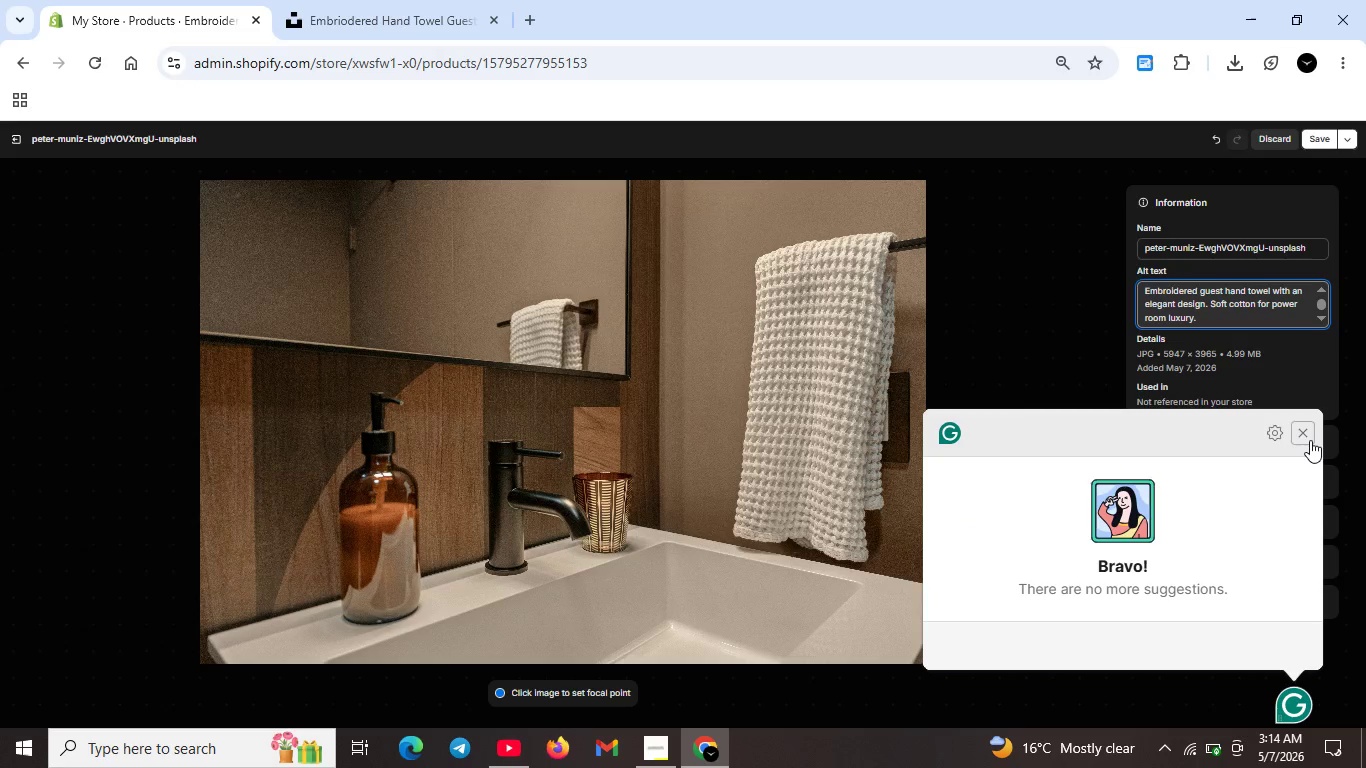 
left_click([1310, 440])
 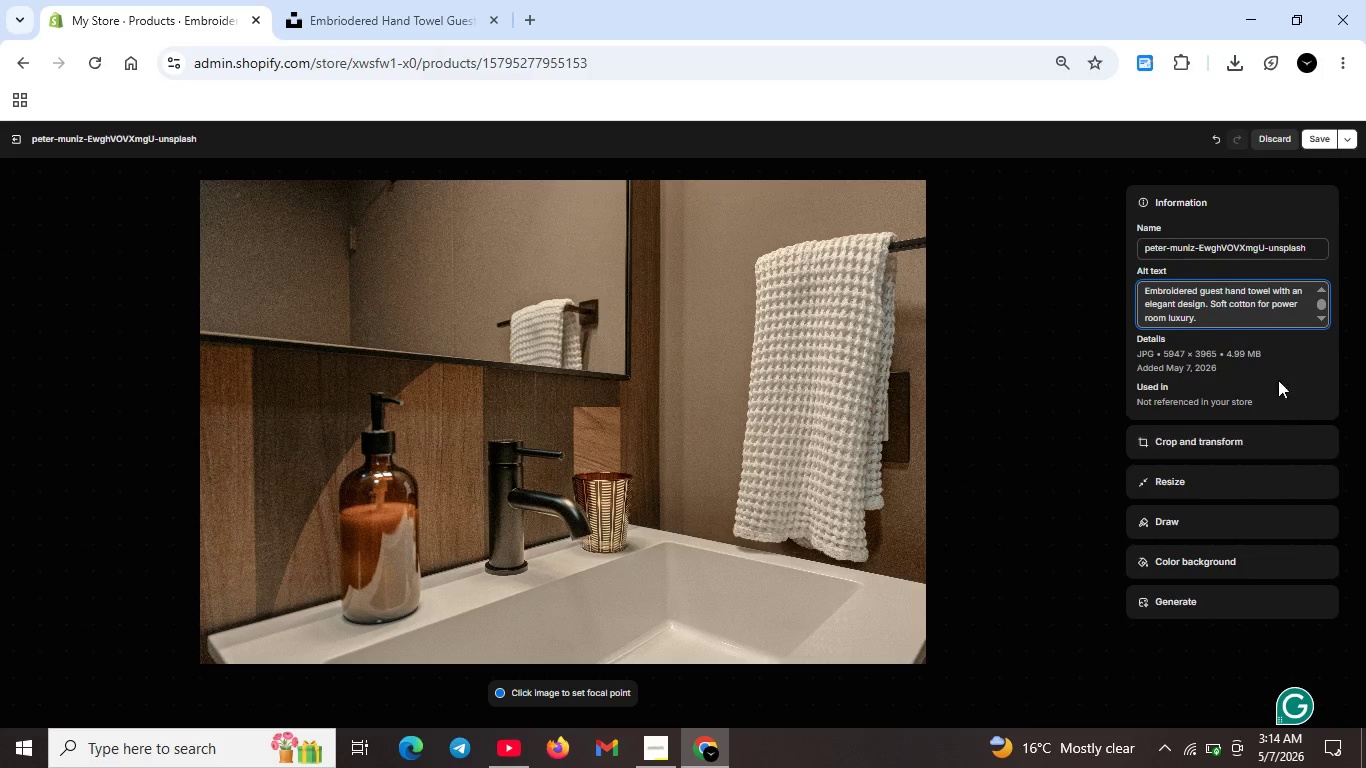 
left_click([1332, 133])
 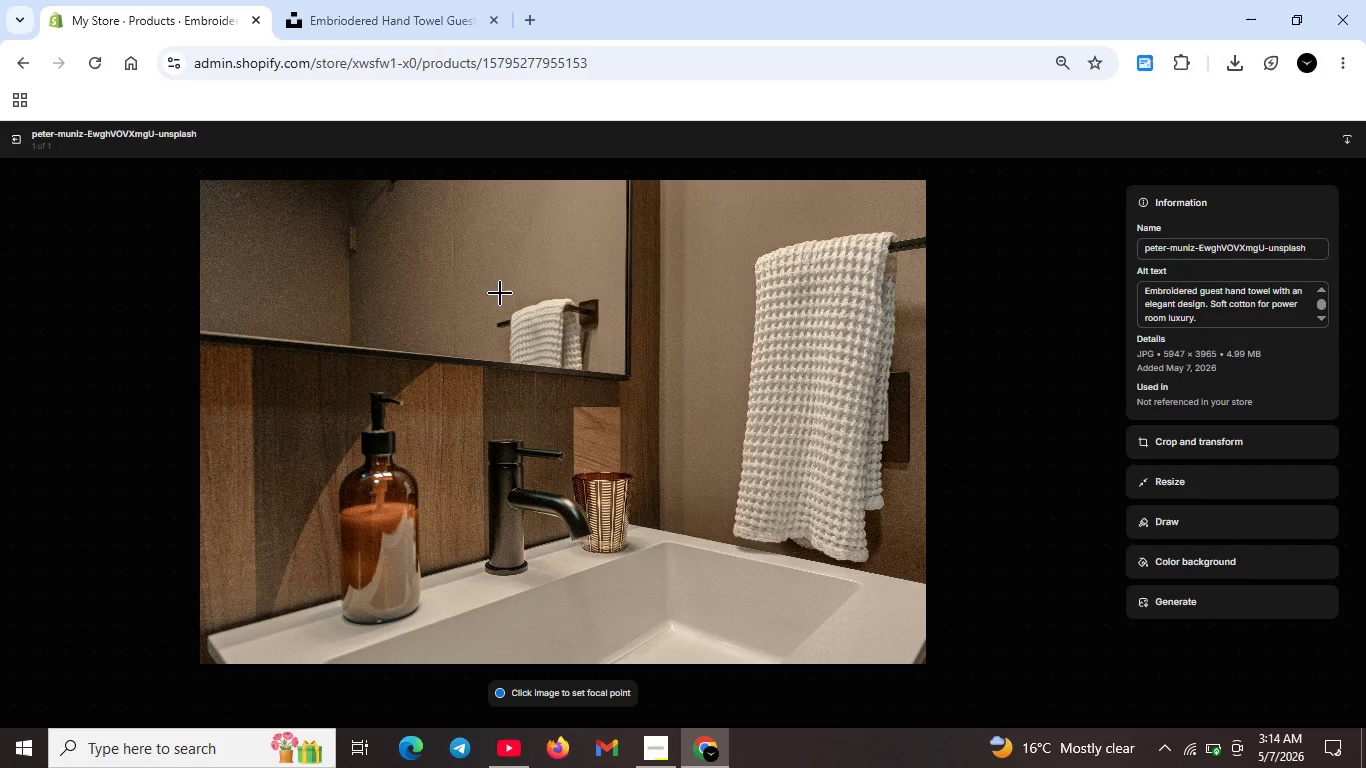 
left_click([17, 139])
 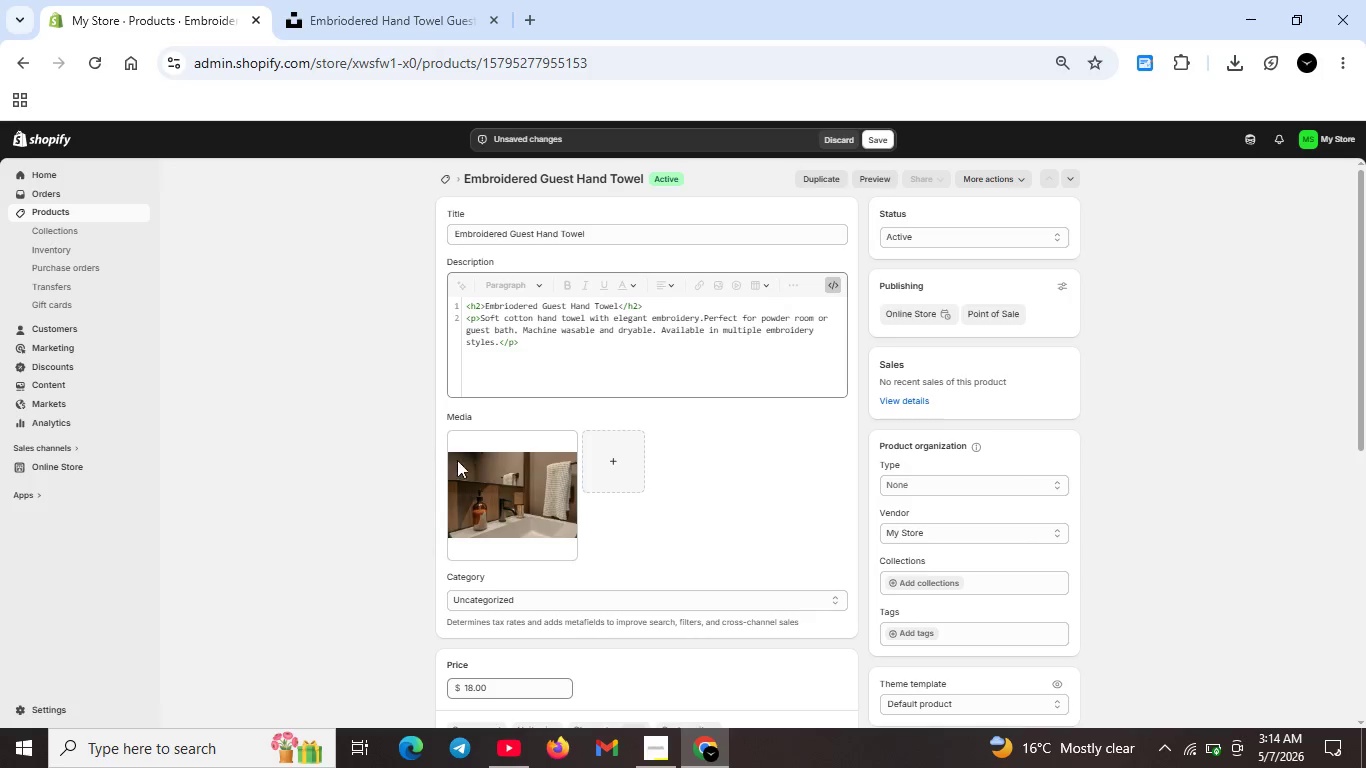 
scroll: coordinate [587, 522], scroll_direction: down, amount: 9.0
 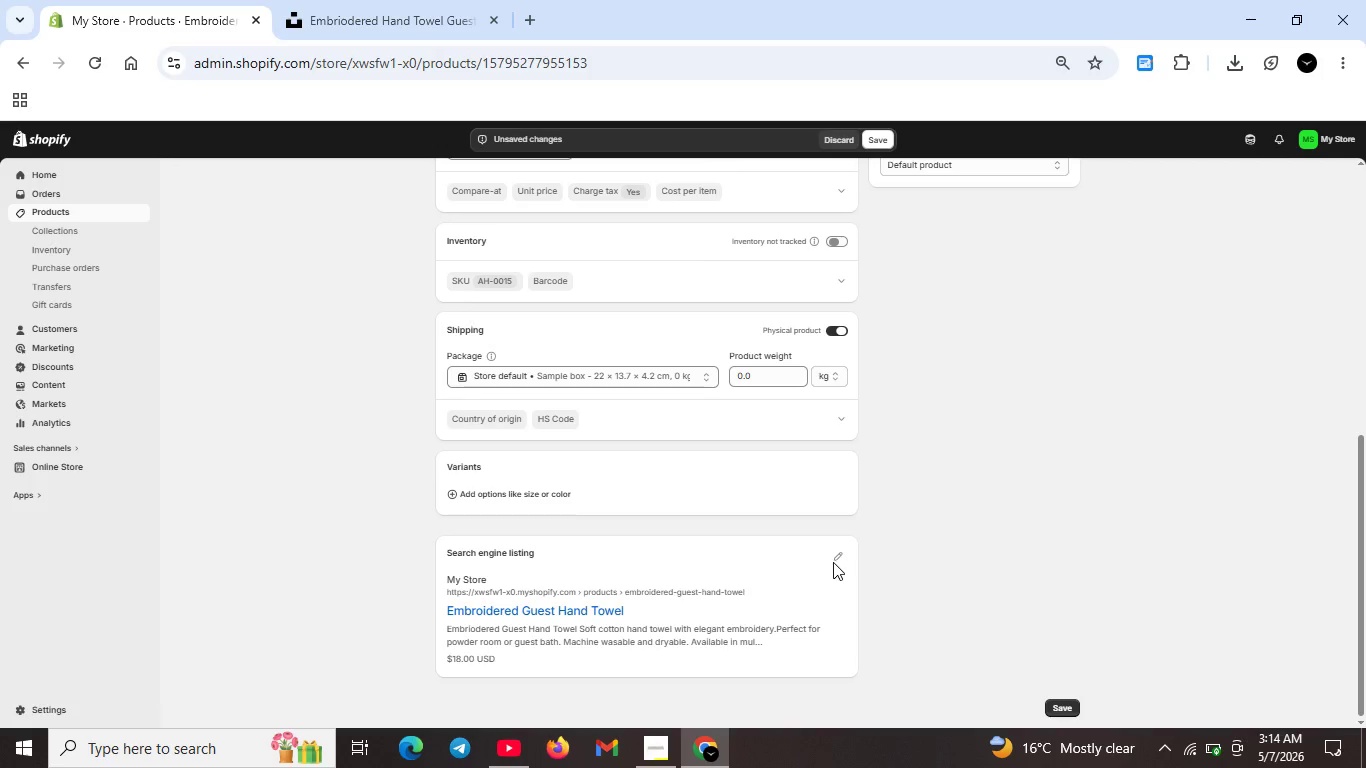 
left_click([840, 559])
 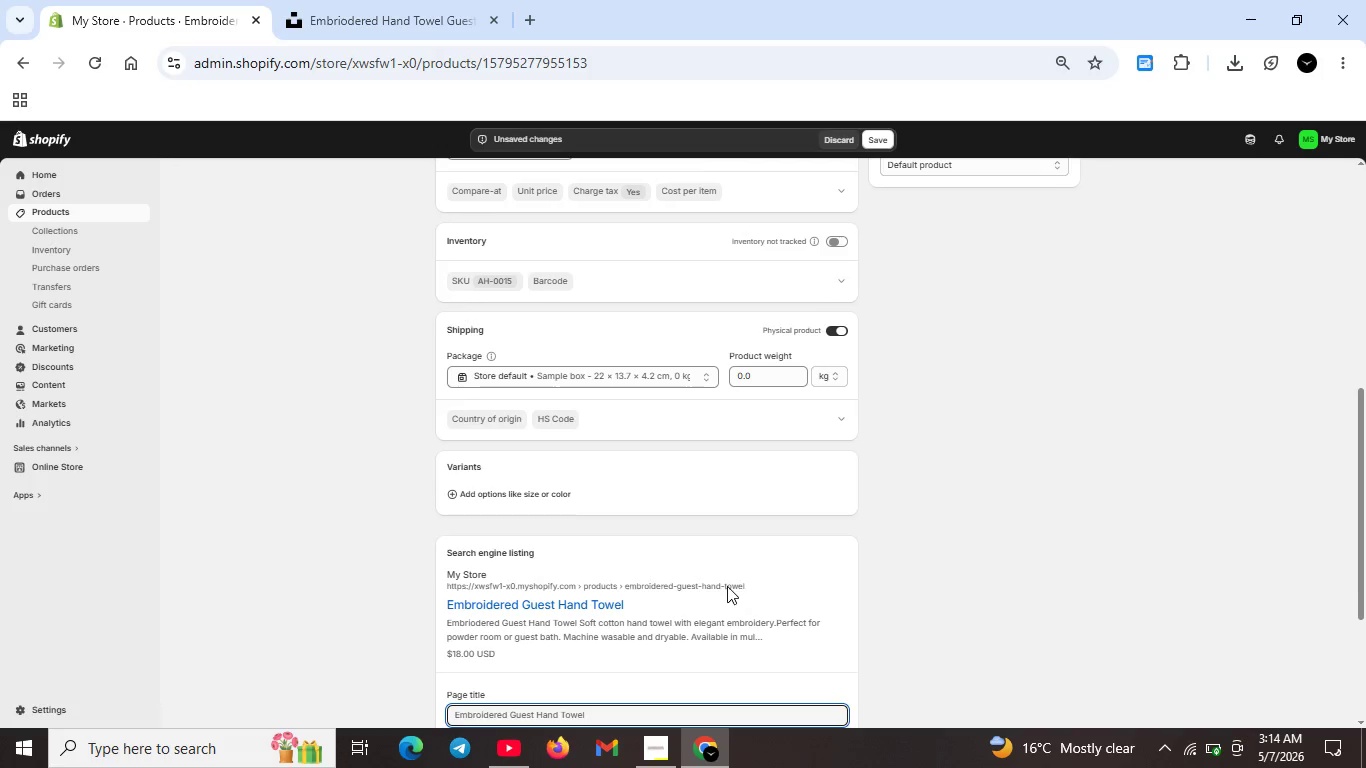 
scroll: coordinate [722, 598], scroll_direction: down, amount: 2.0
 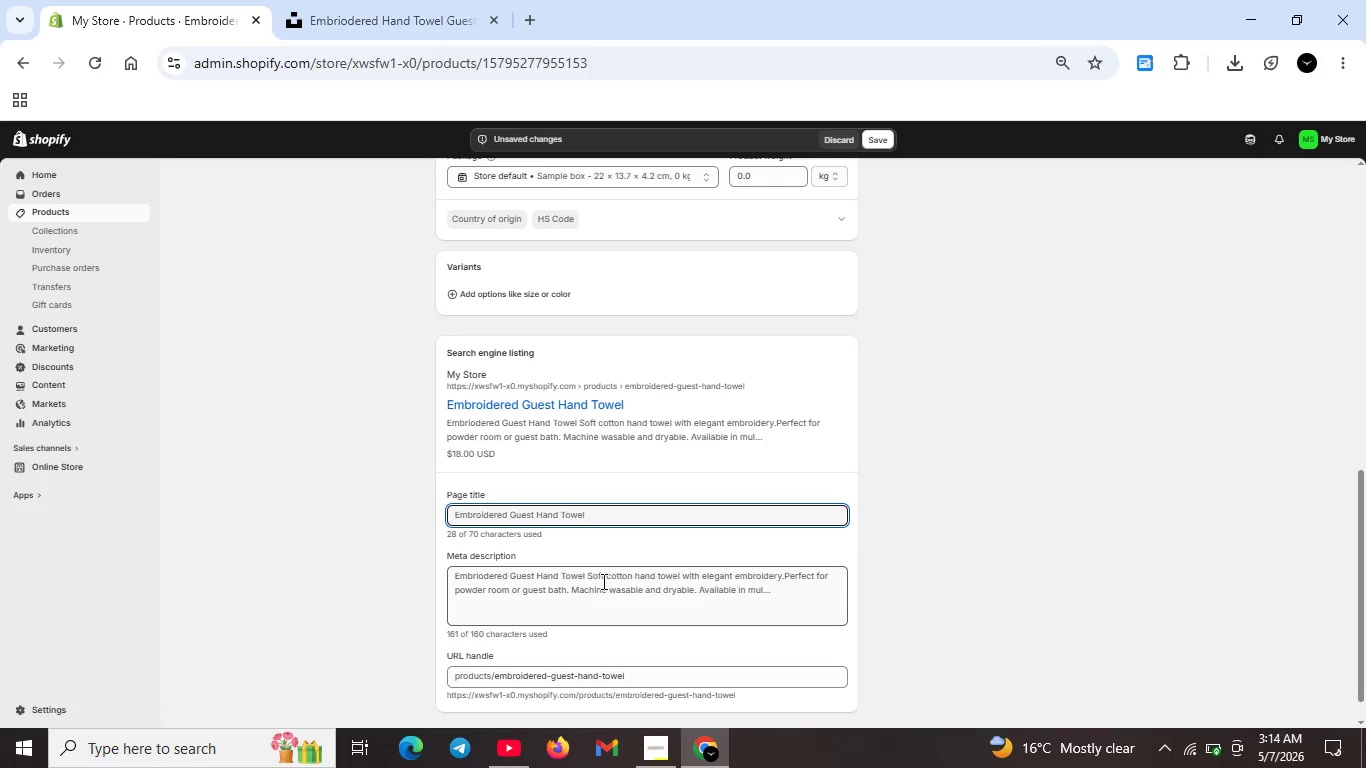 
left_click([595, 580])
 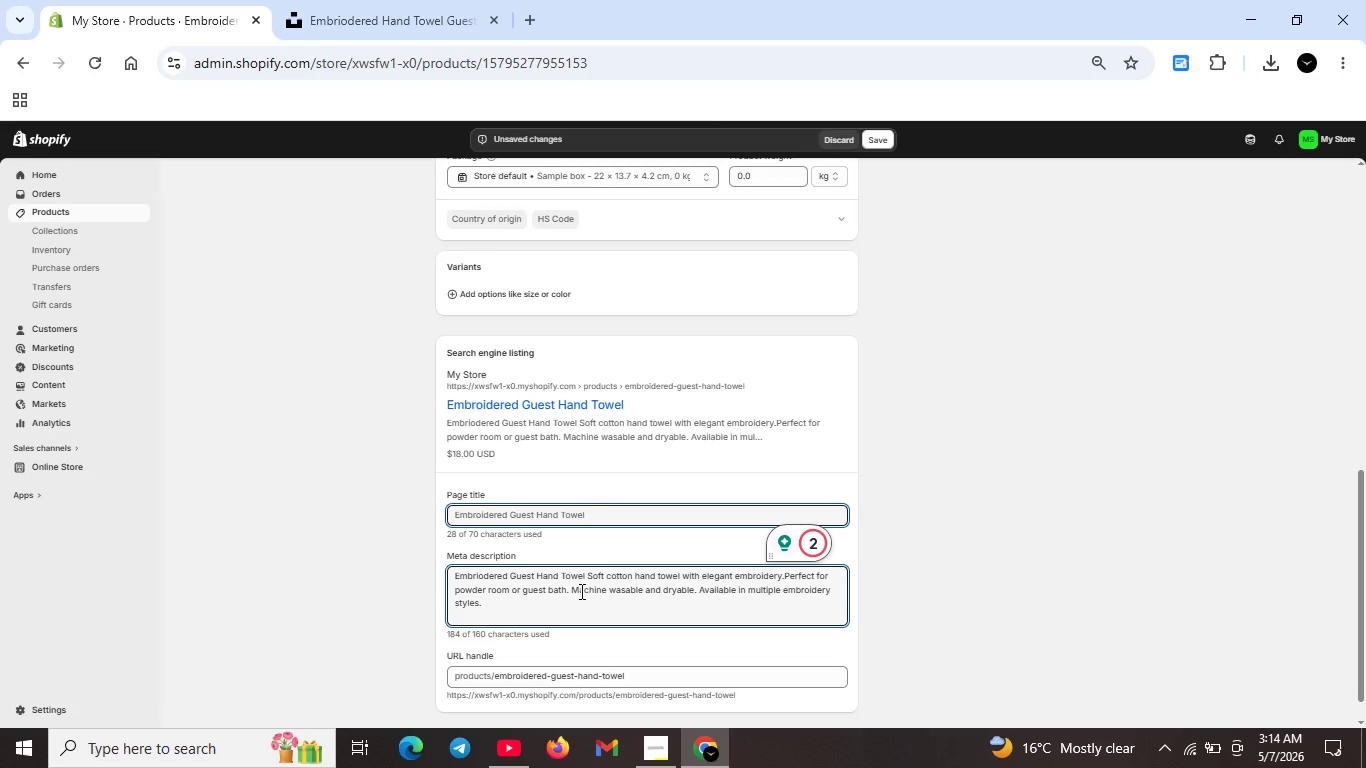 
wait(26.0)
 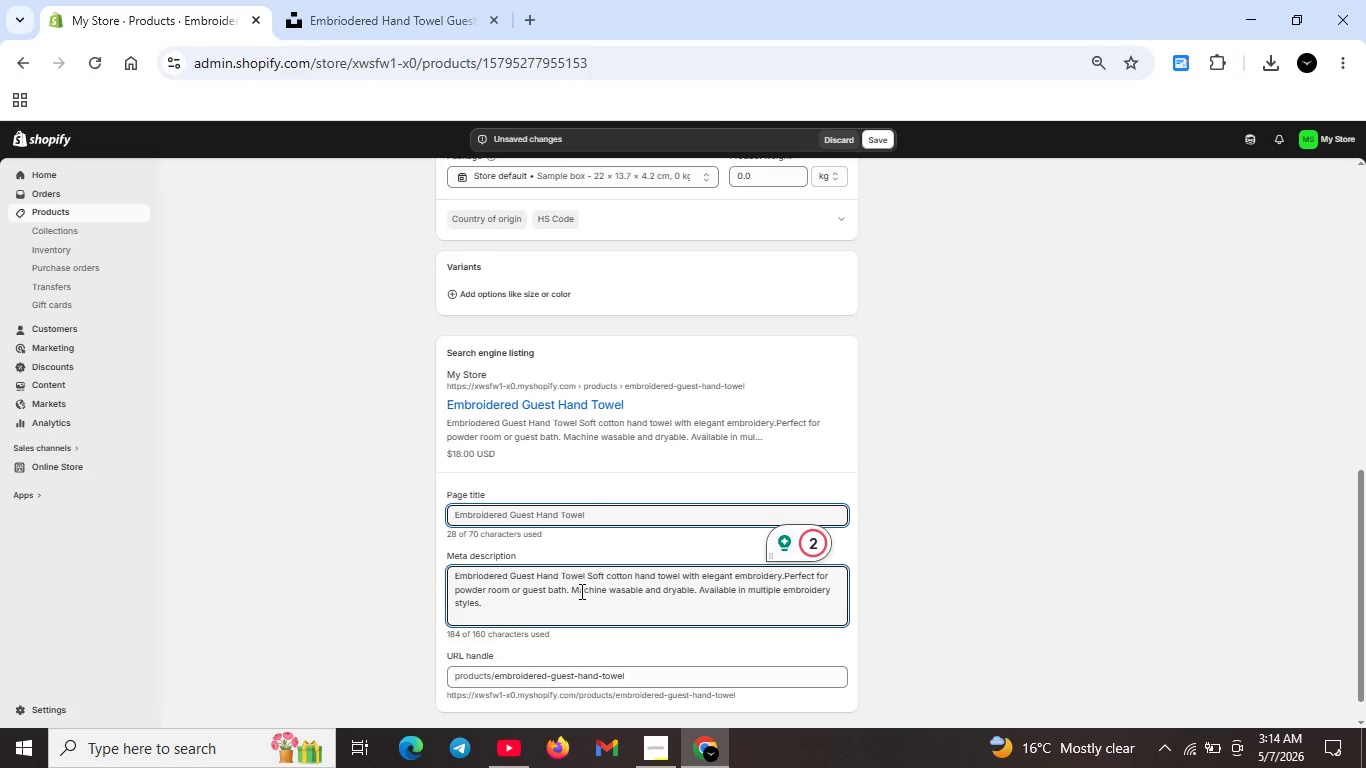 
left_click([518, 573])
 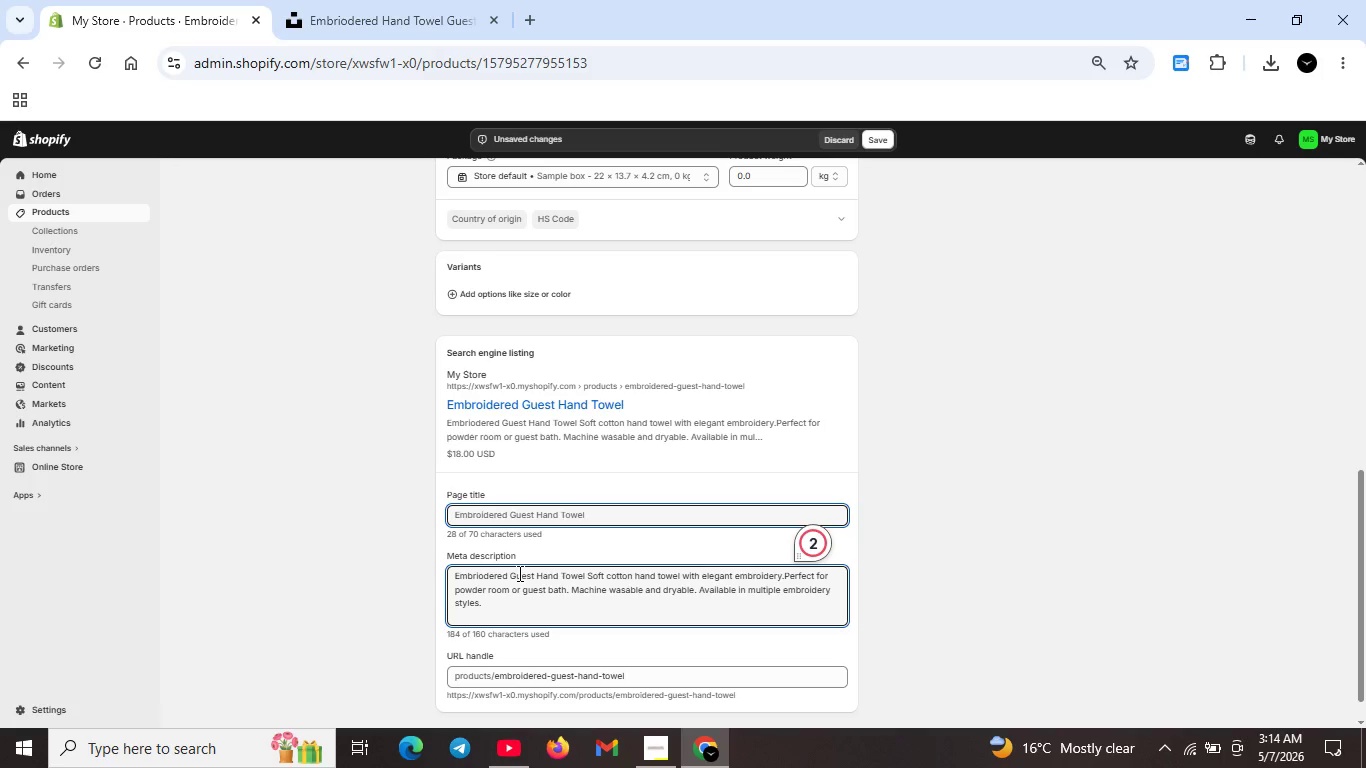 
key(Backspace)
 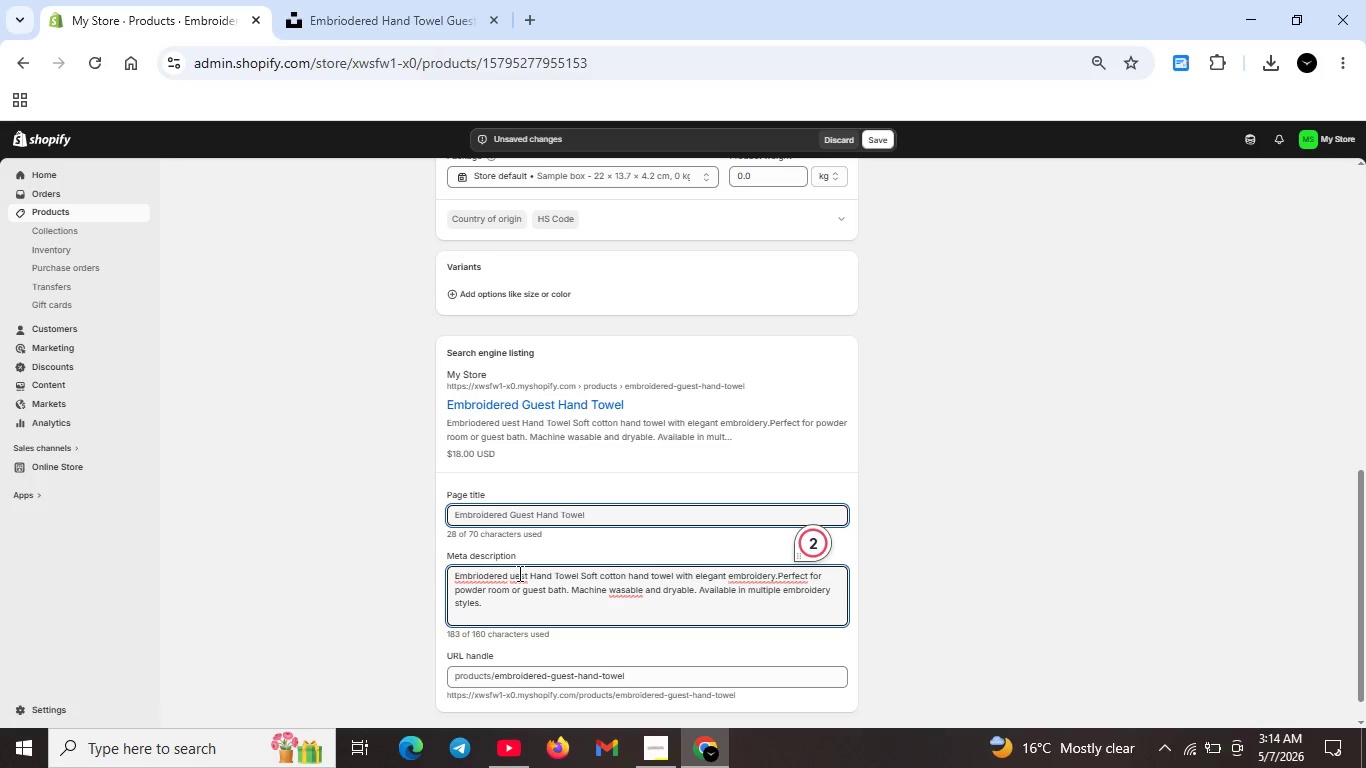 
key(G)
 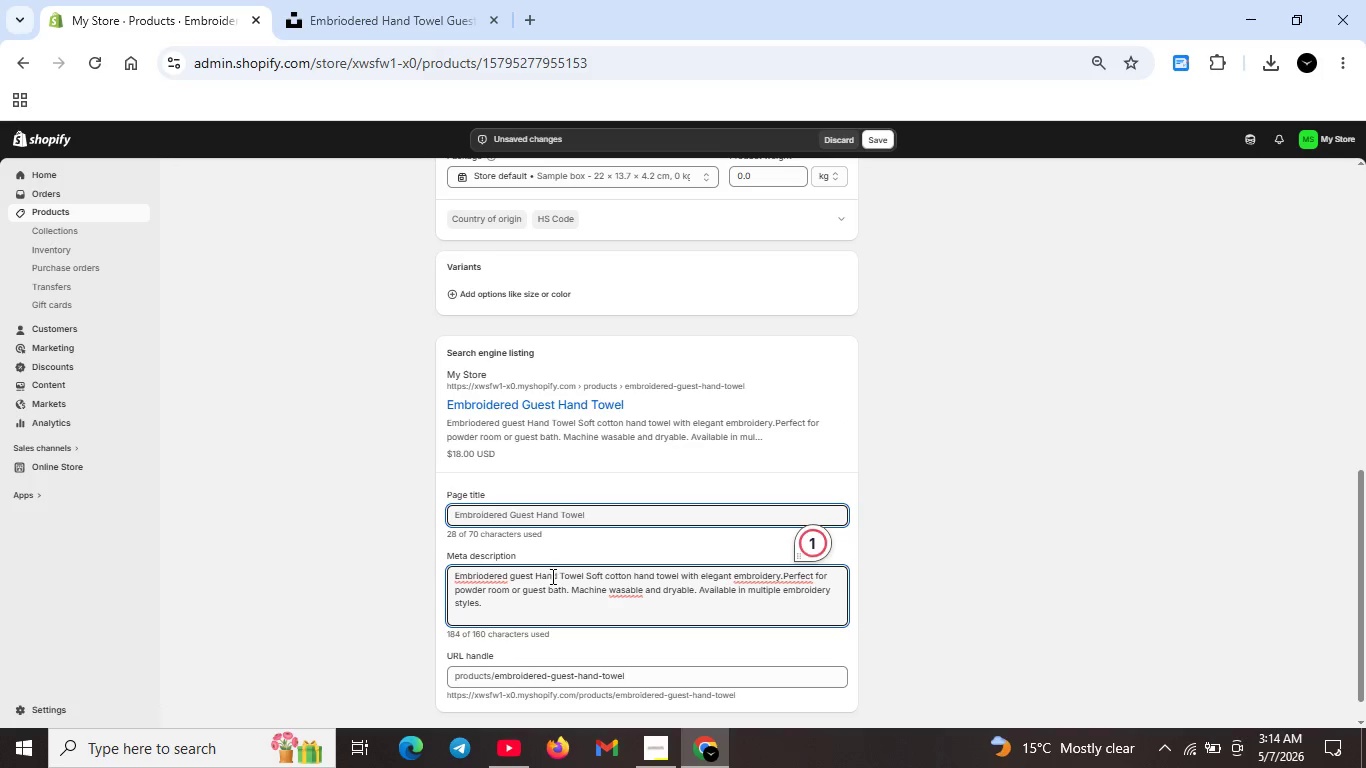 
left_click([544, 577])
 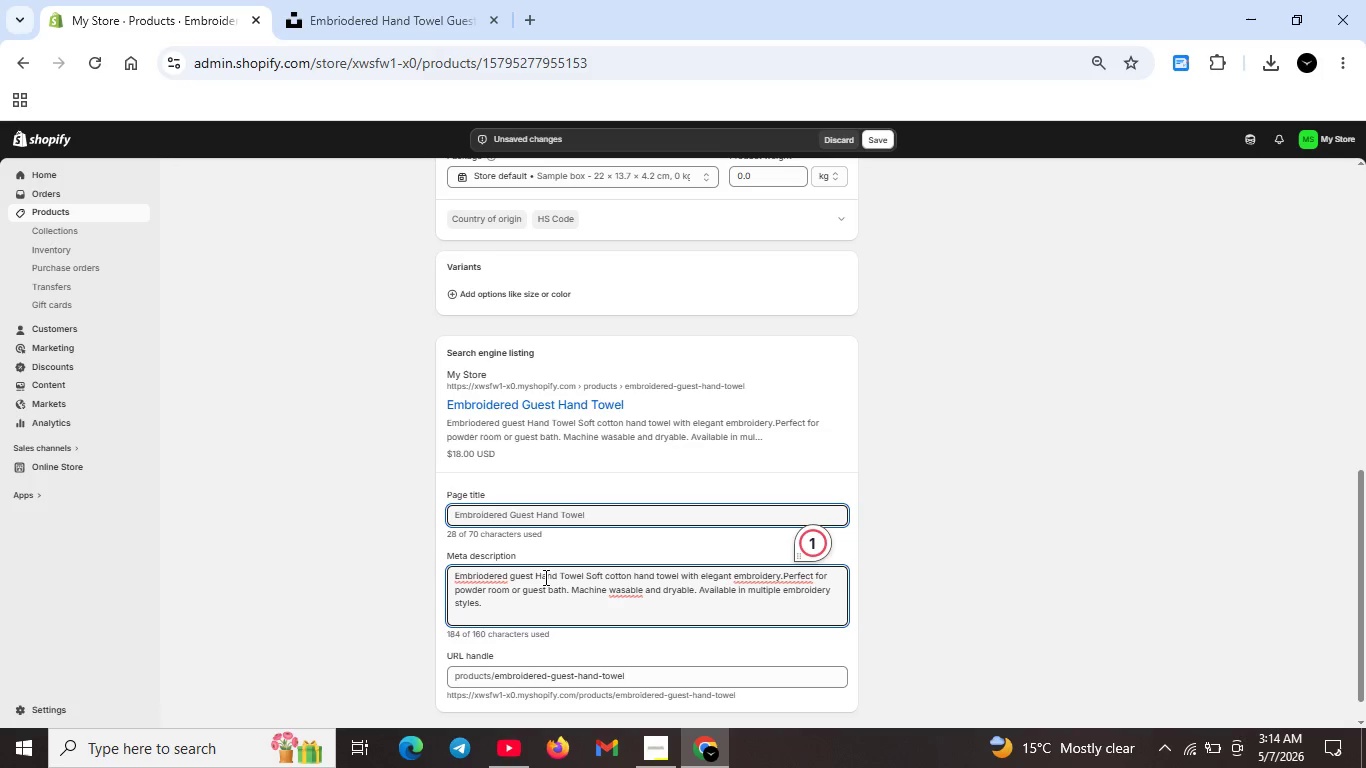 
key(Backspace)
 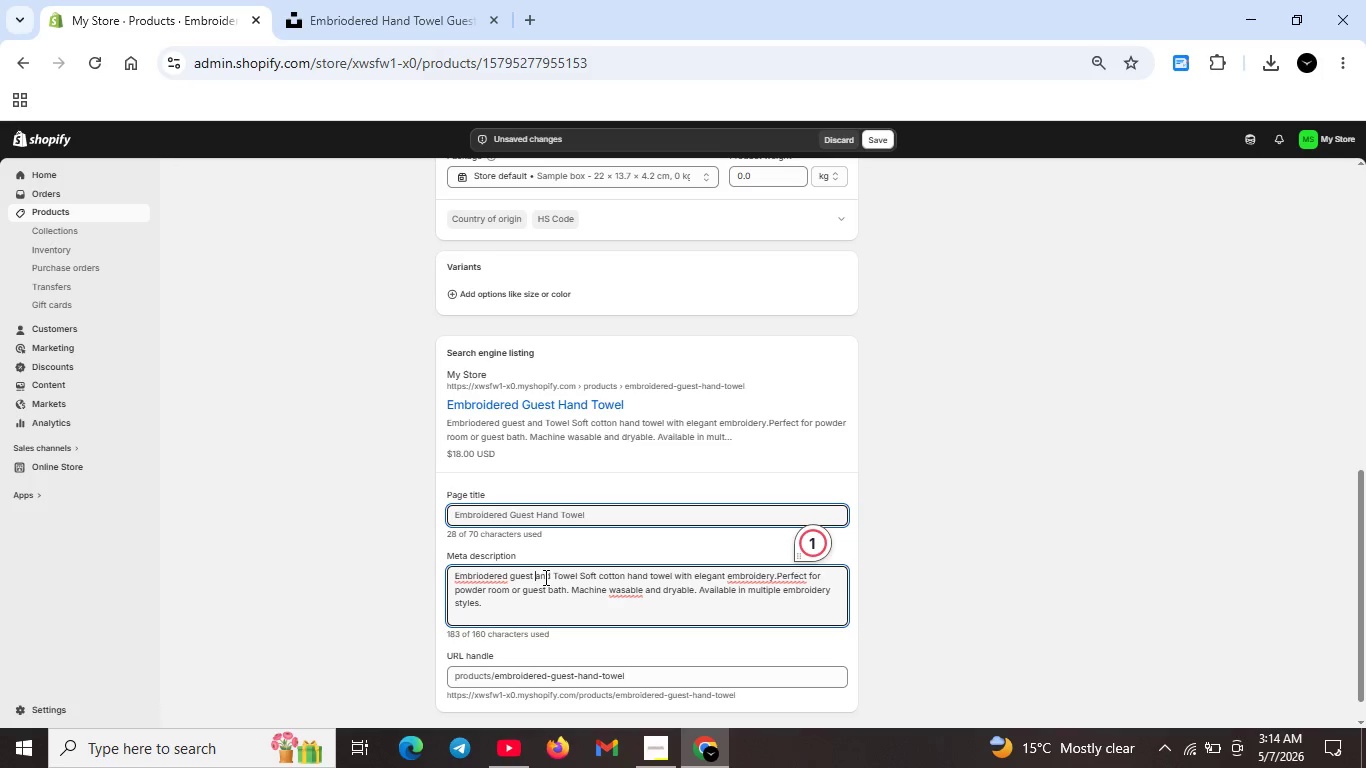 
key(H)
 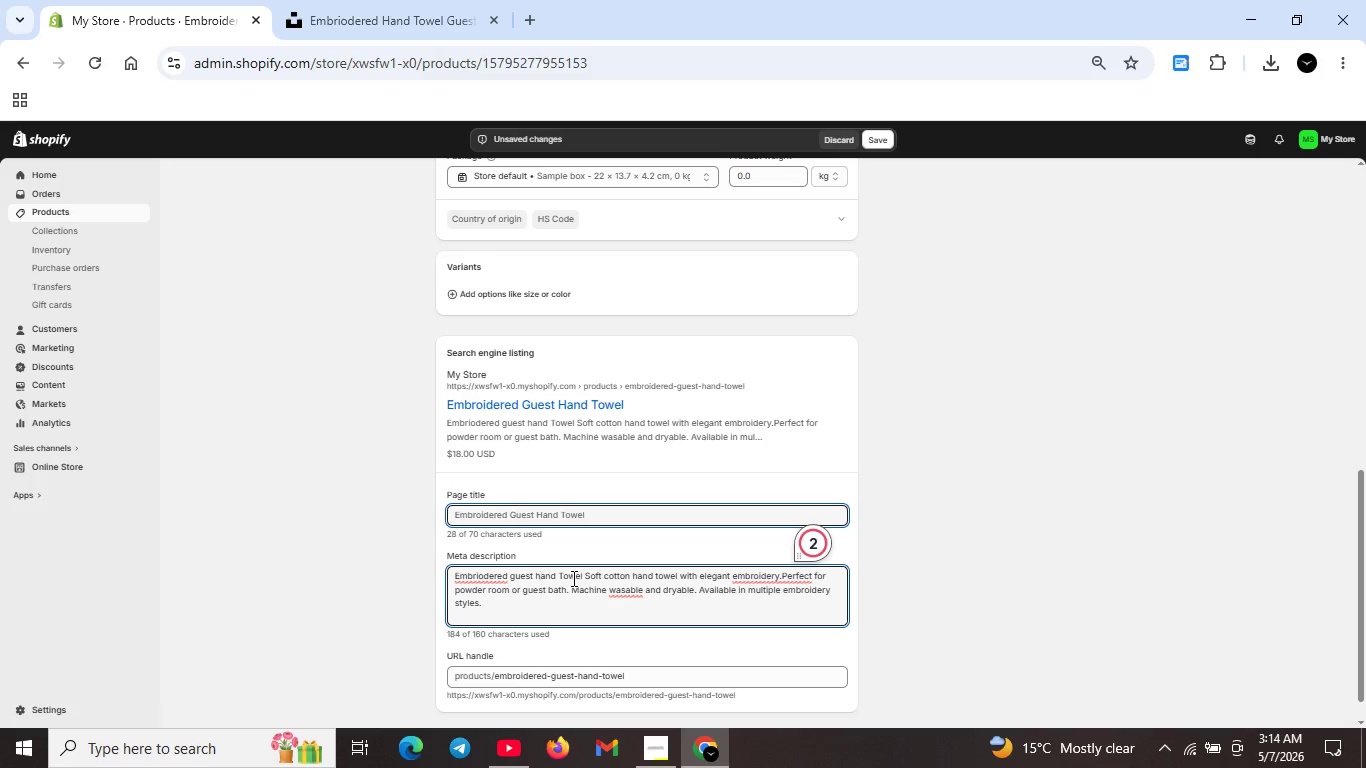 
left_click([565, 573])
 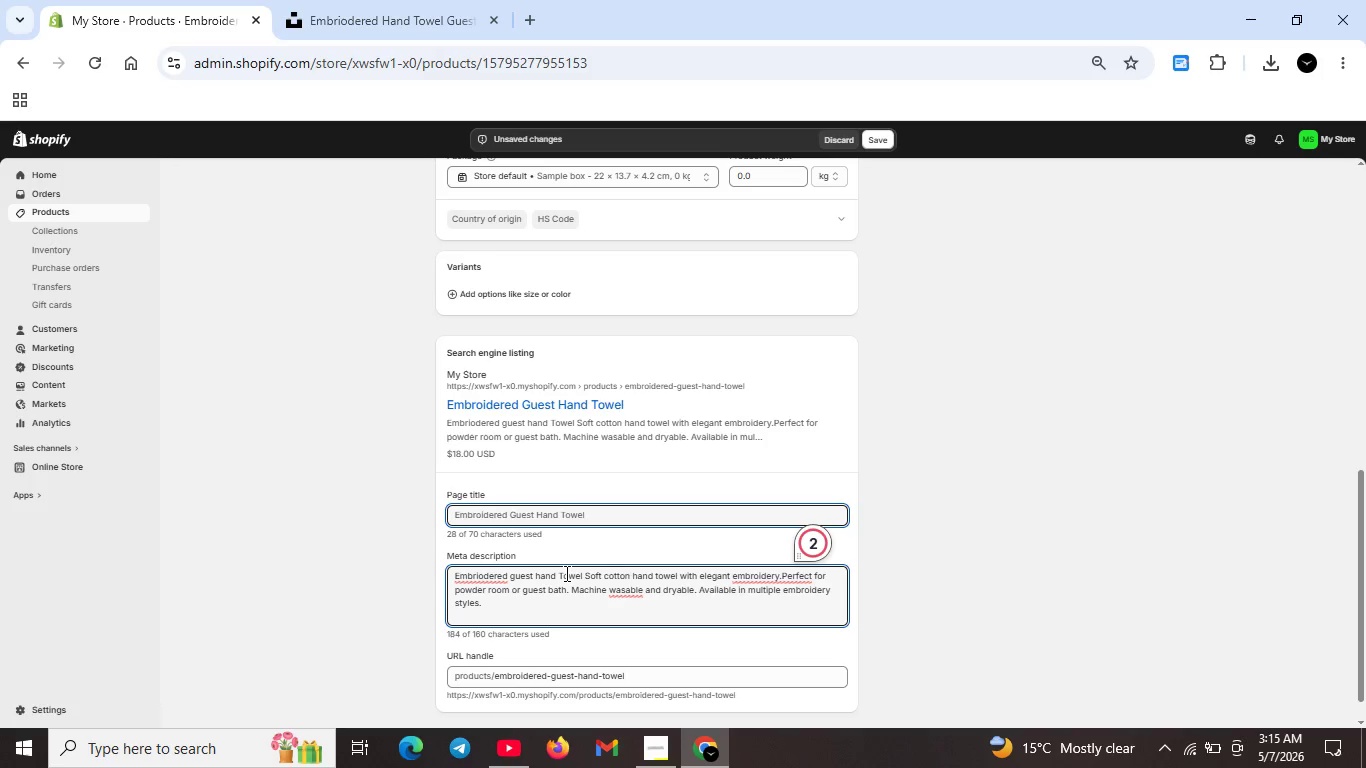 
key(Backspace)
 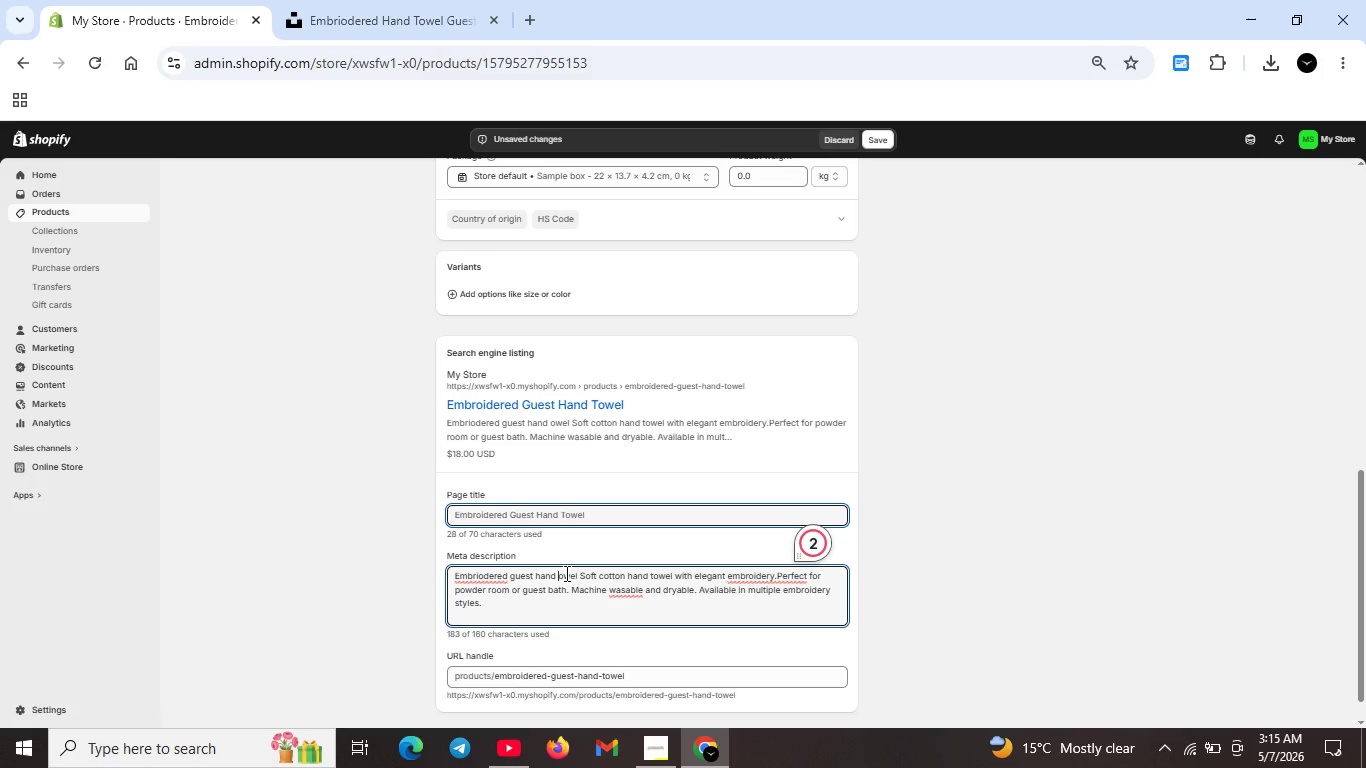 
key(T)
 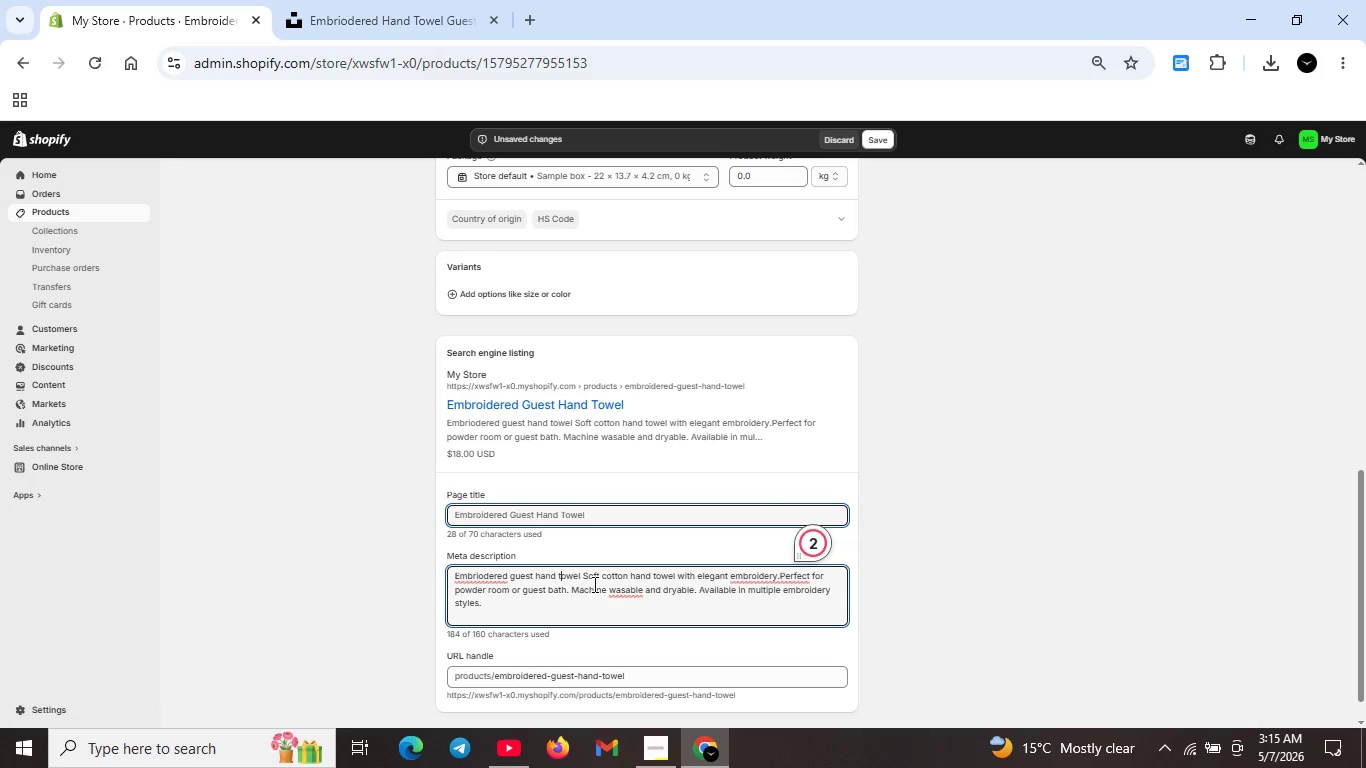 
left_click([580, 579])
 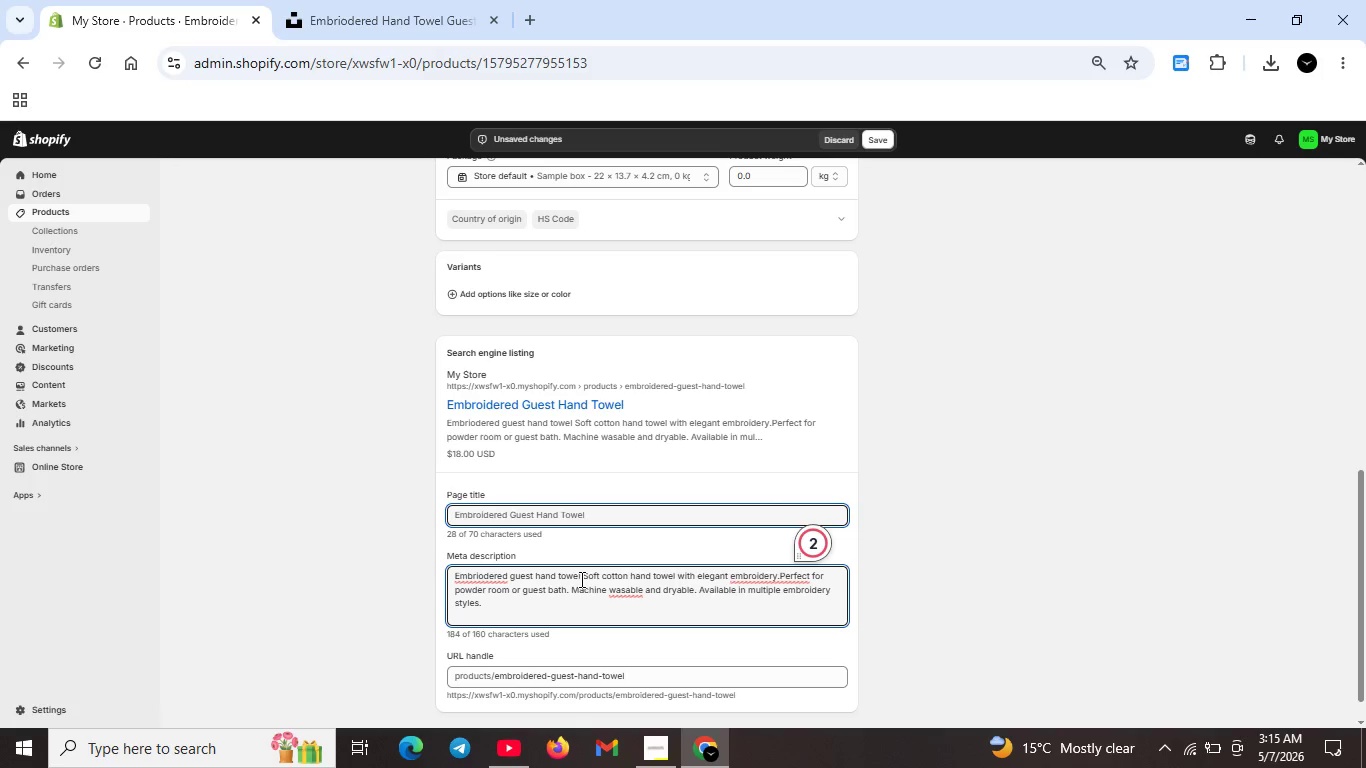 
key(Period)
 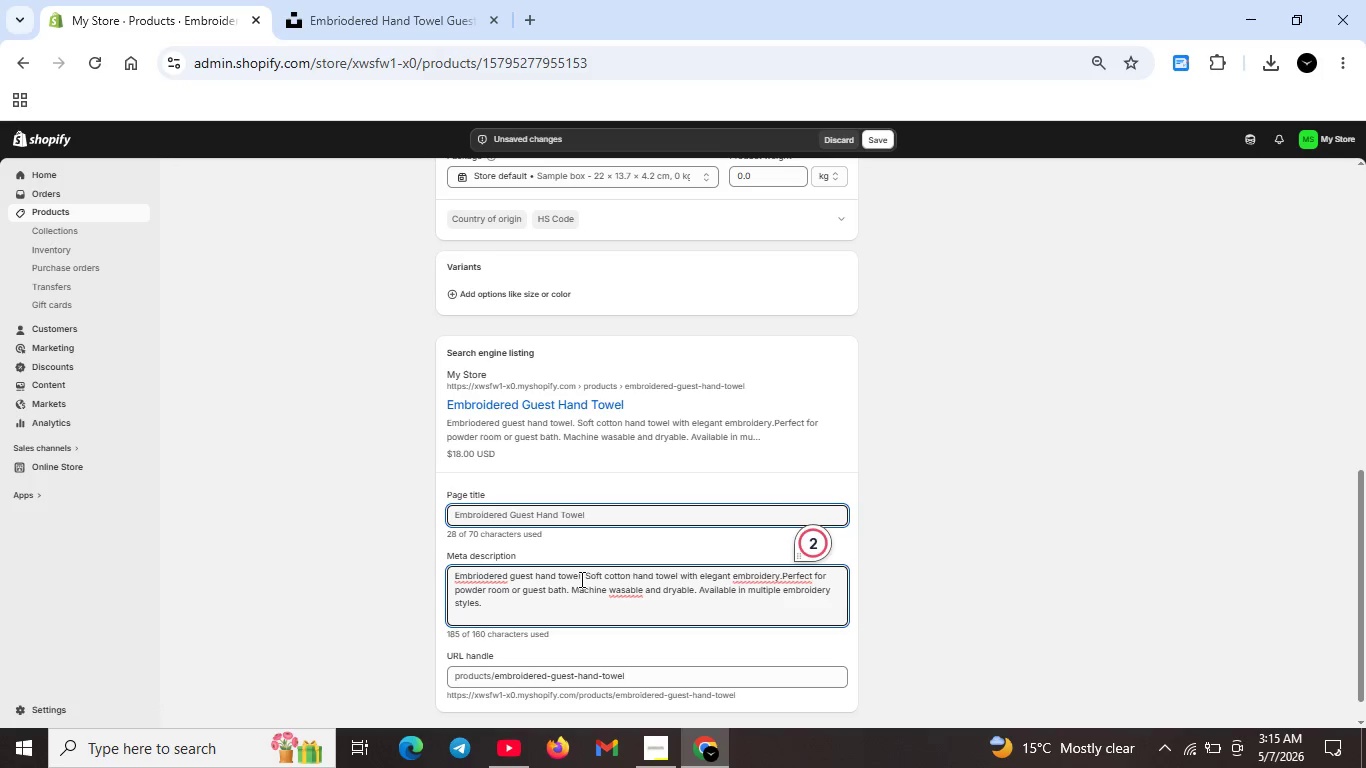 
left_click([580, 579])
 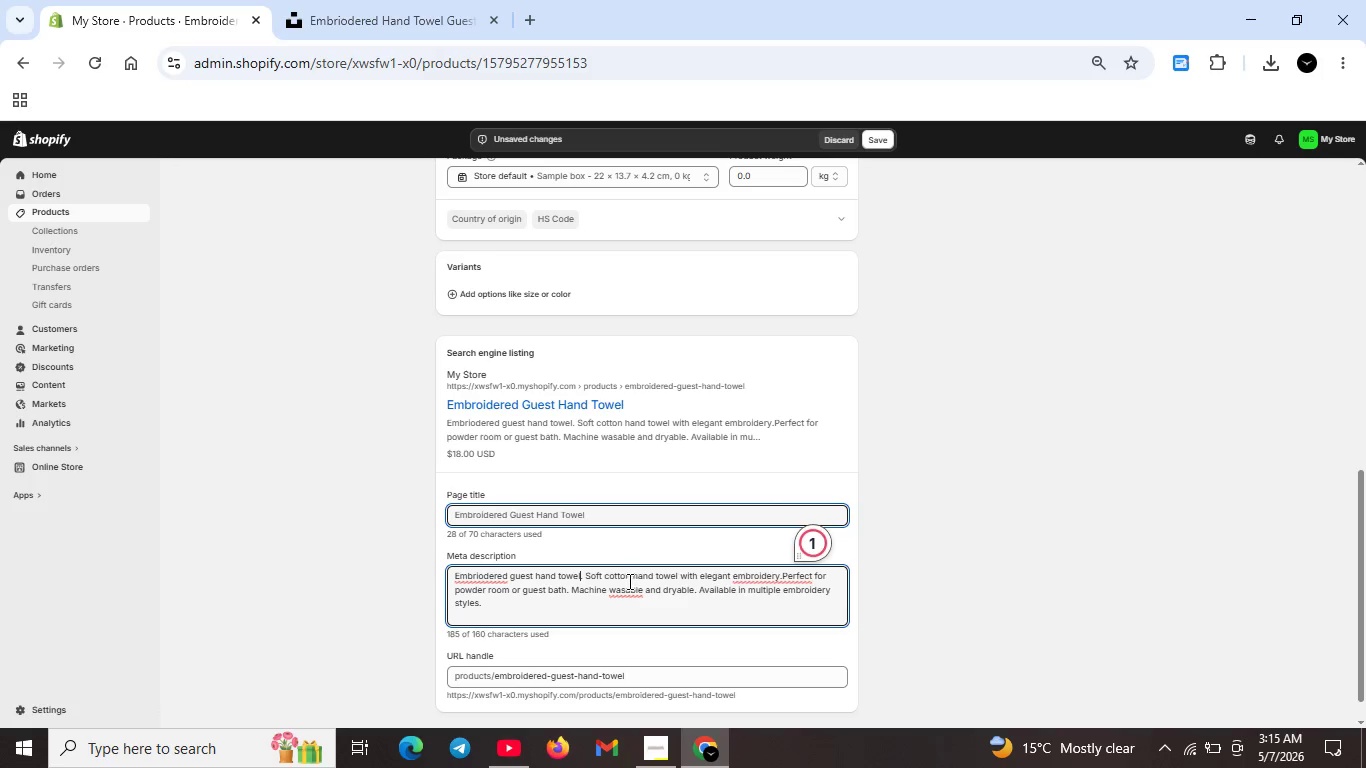 
left_click_drag(start_coordinate=[606, 576], to_coordinate=[631, 619])
 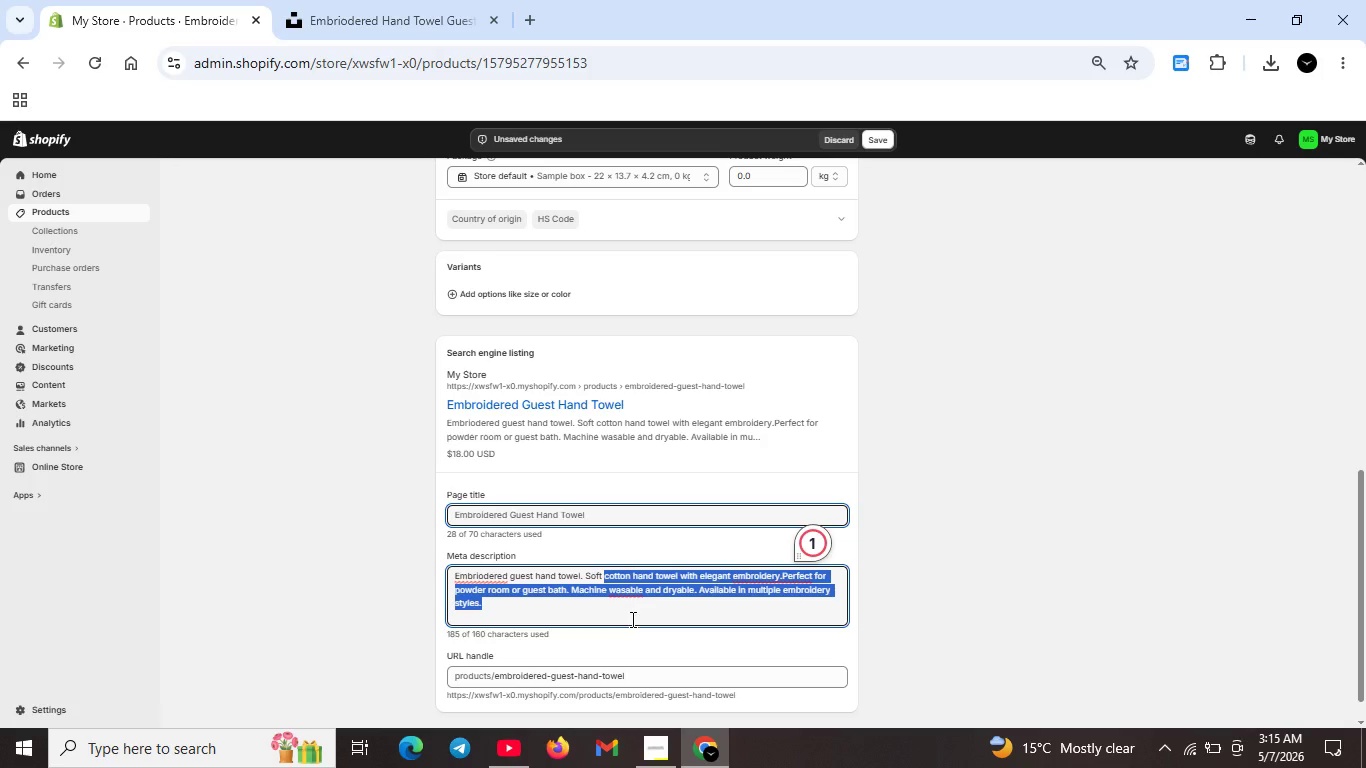 
key(Backspace)
type(, absorbent coo)
key(Backspace)
type(tton with elegan embriodery. Perfect for powder room )
 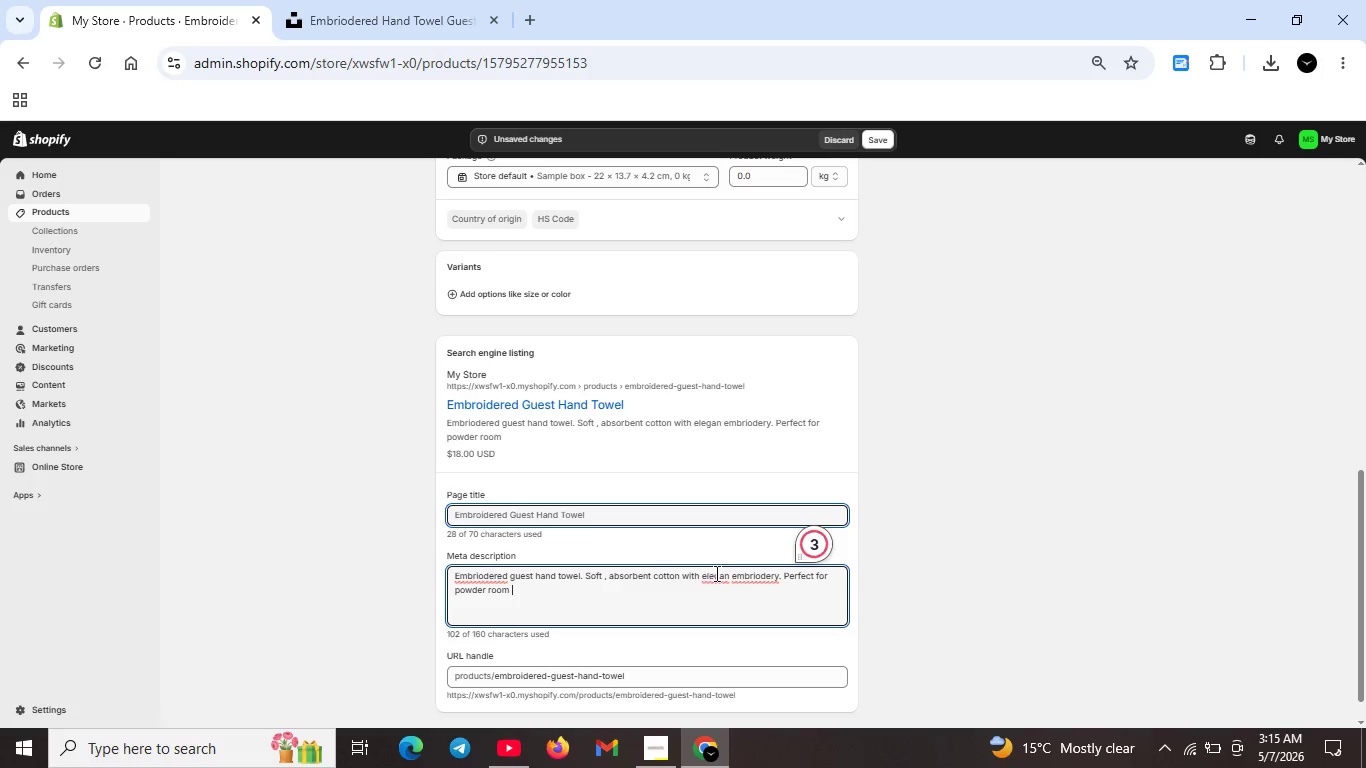 
left_click([724, 577])
 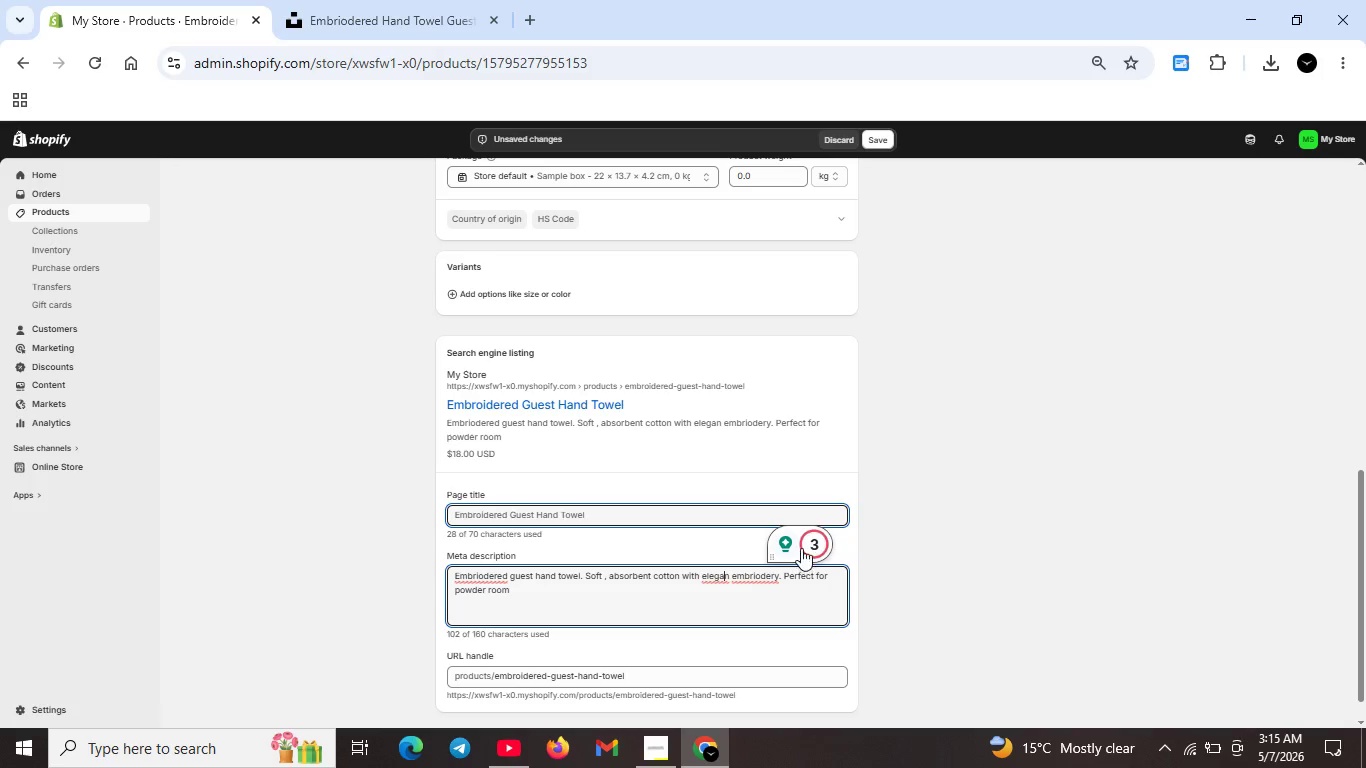 
left_click([801, 548])
 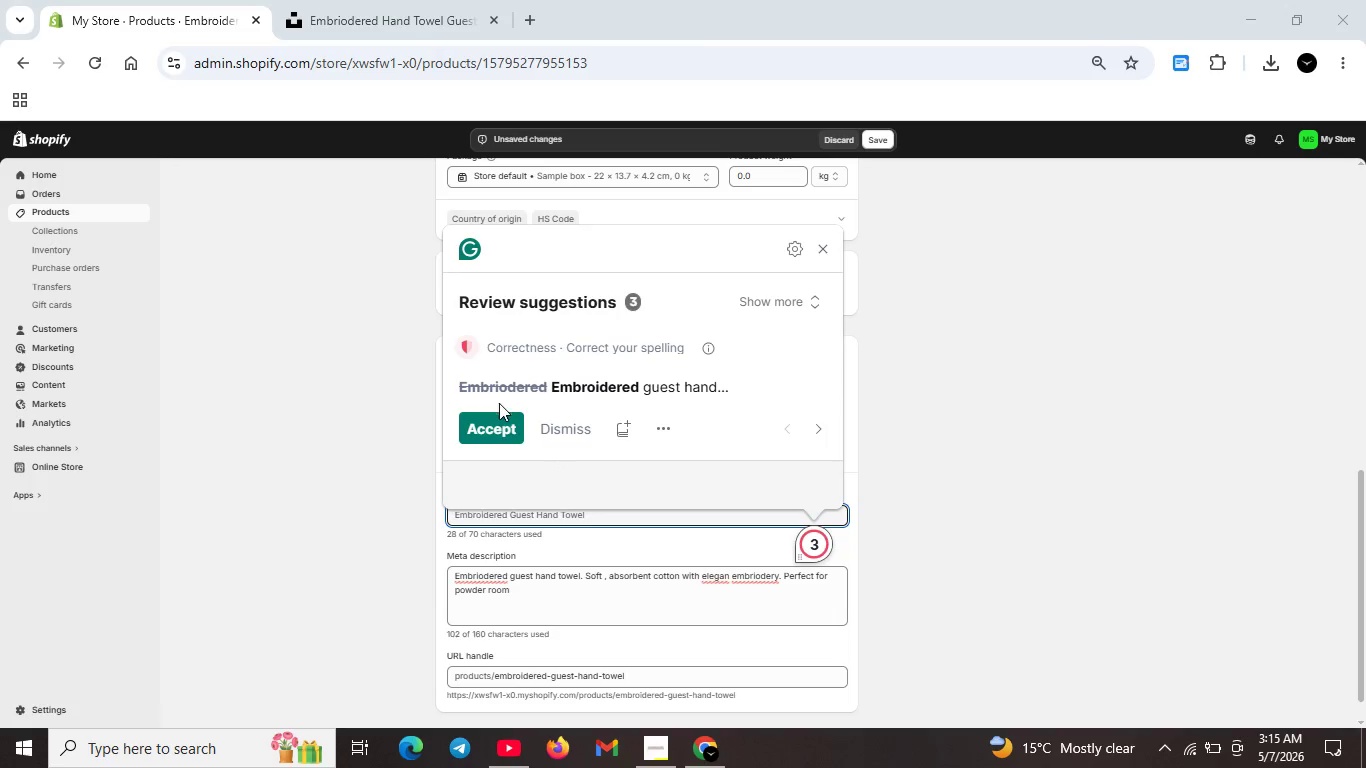 
left_click([498, 425])
 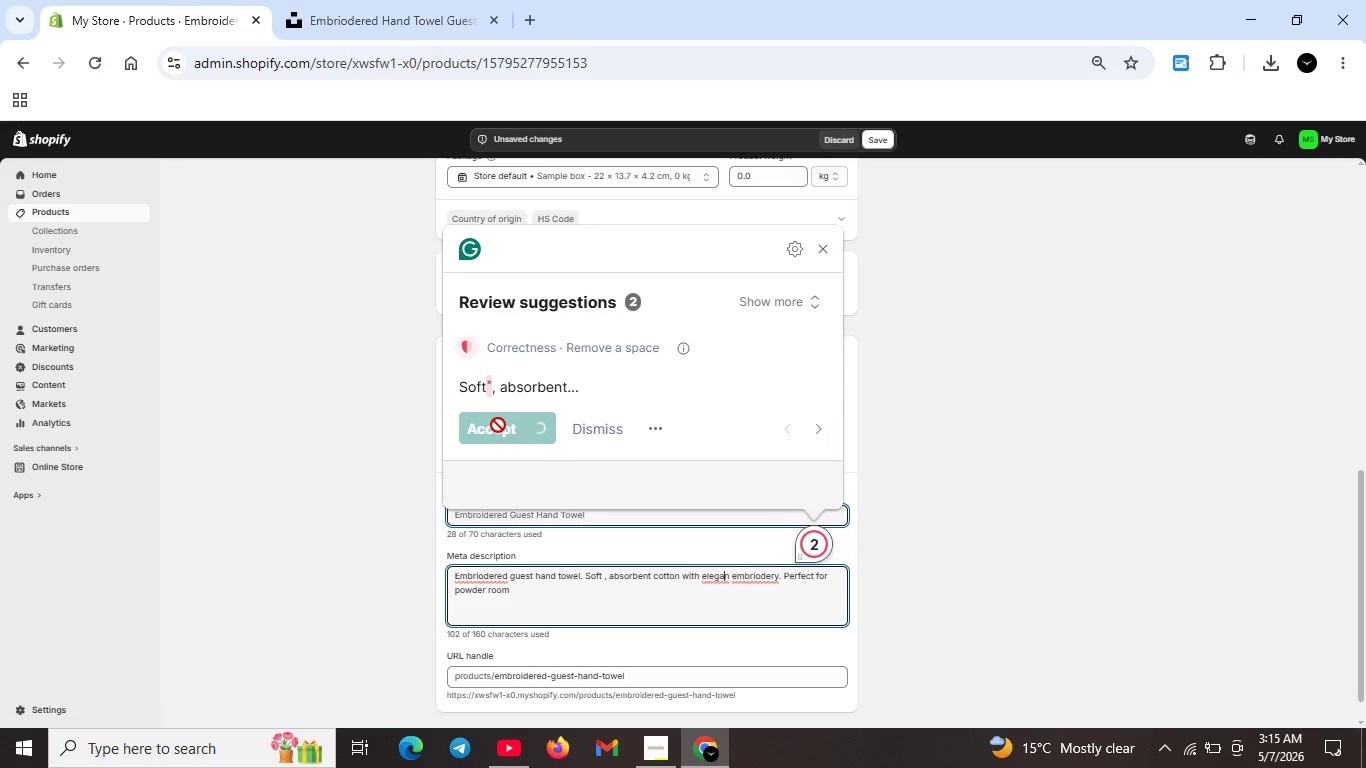 
key(Unknown)
 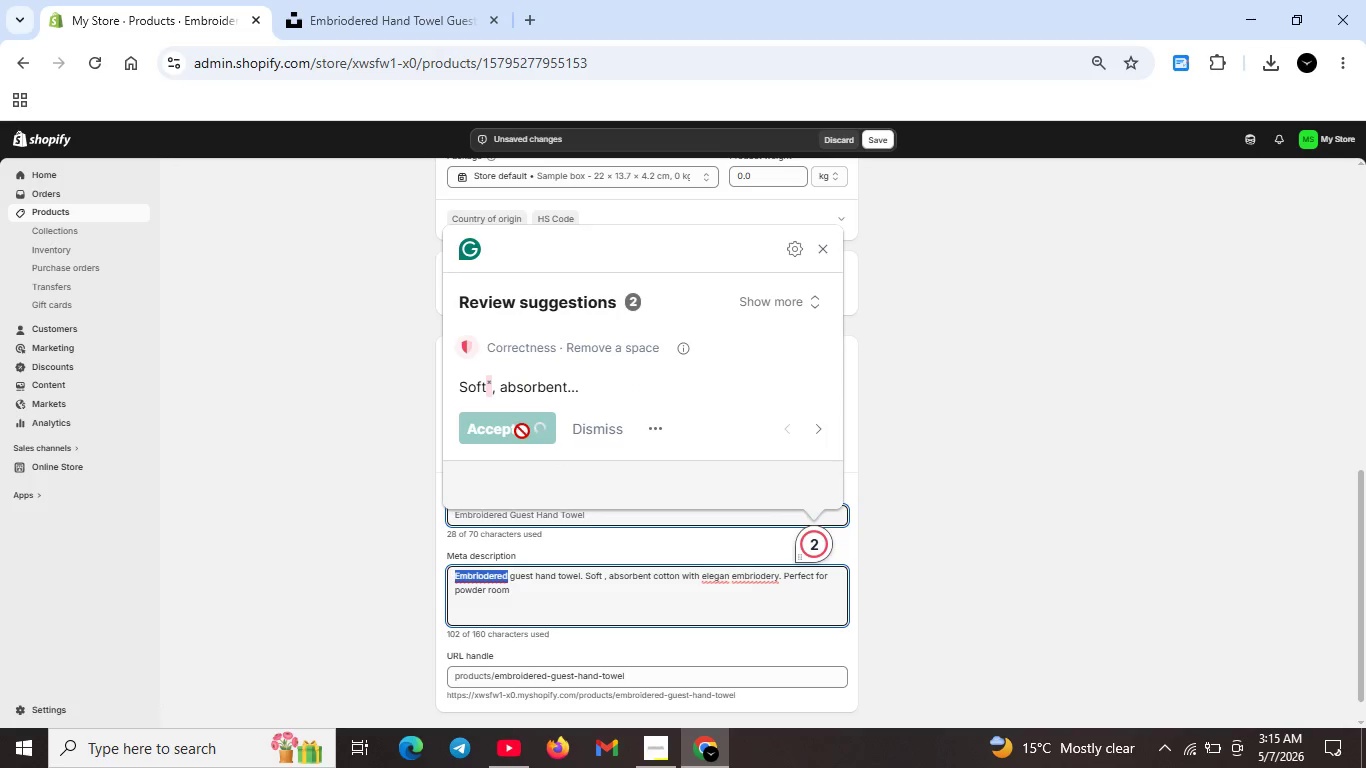 
key(Unknown)
 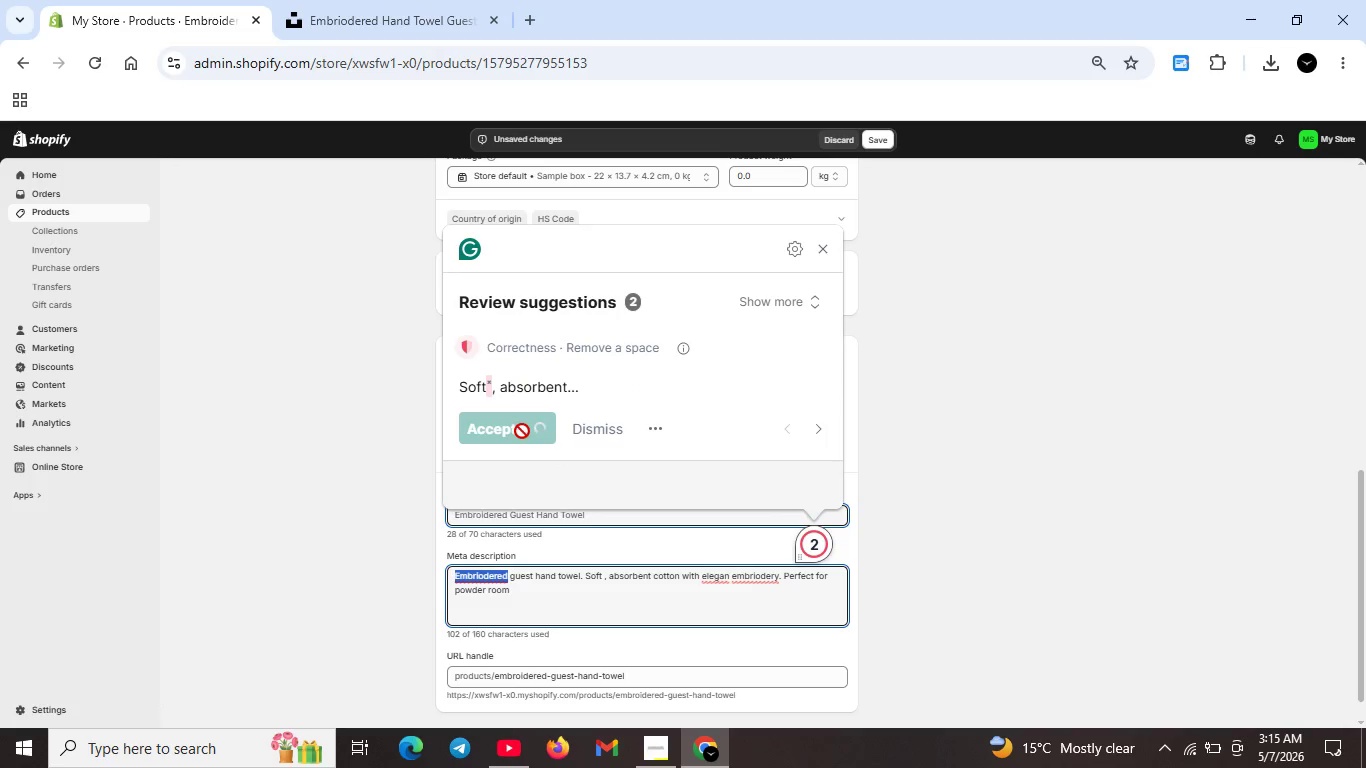 
key(Unknown)
 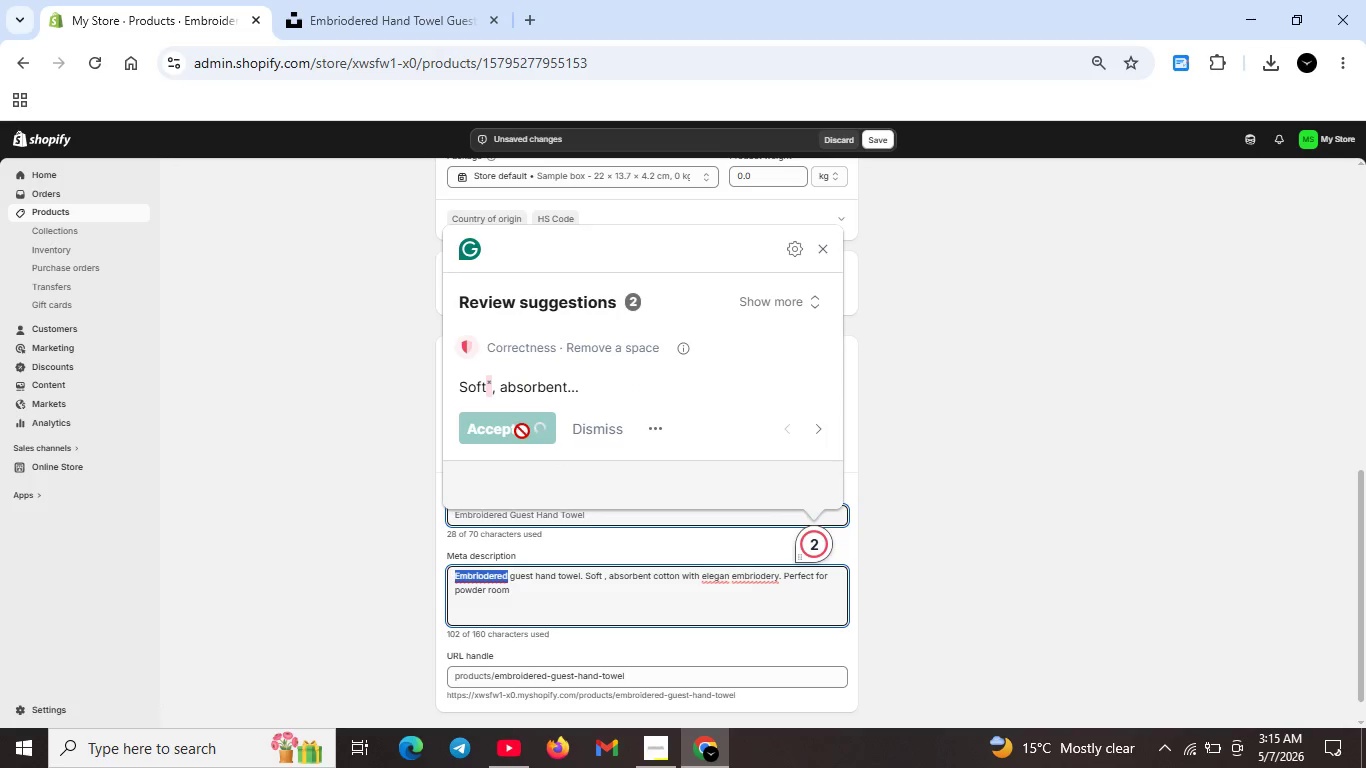 
key(Unknown)
 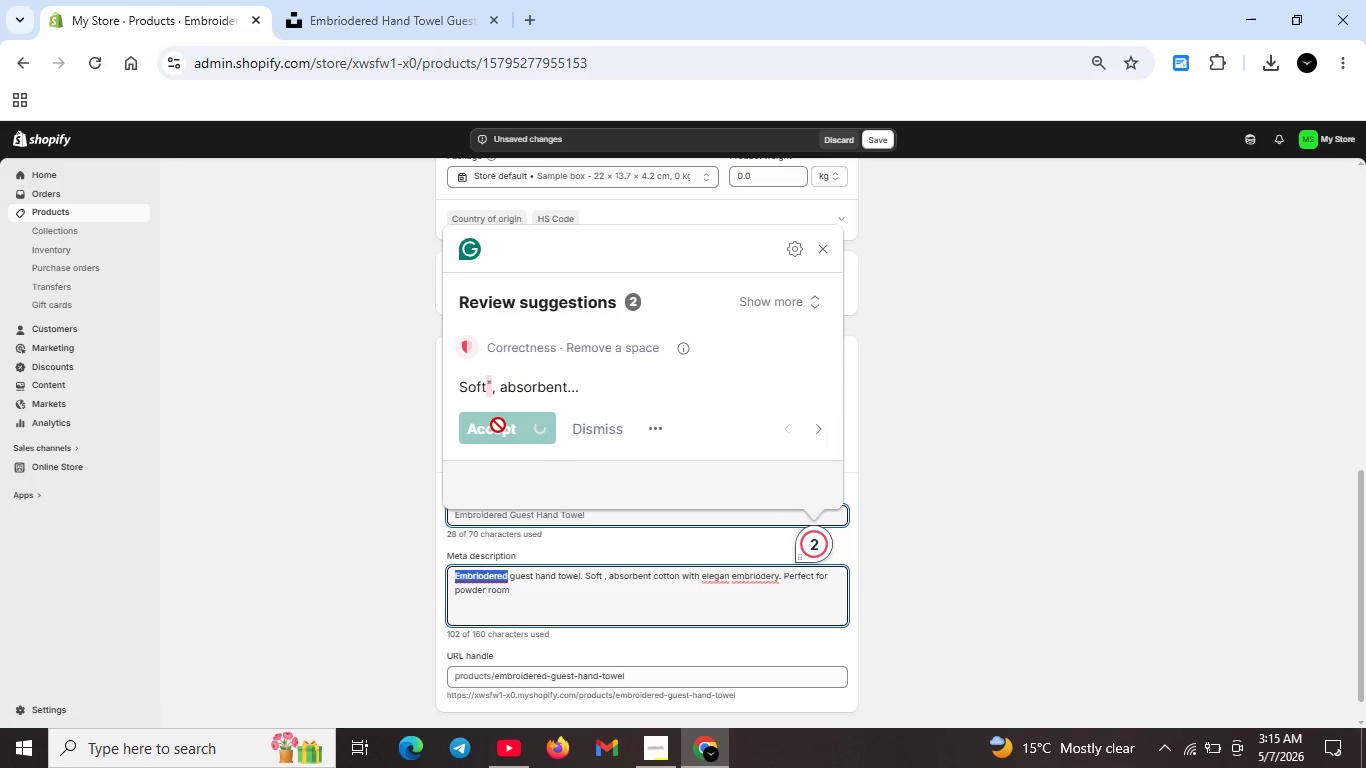 
hold_key(key=Unknown, duration=6.01)
 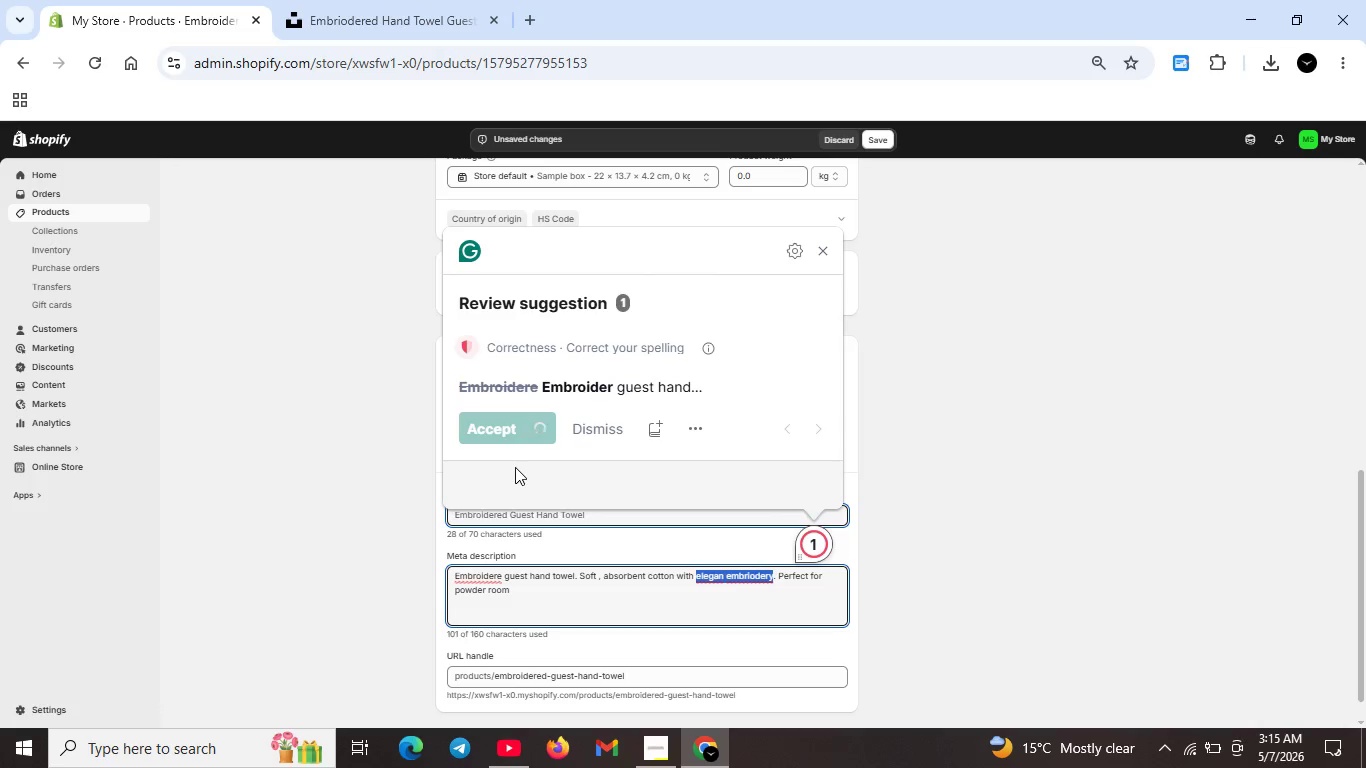 
left_click([494, 429])
 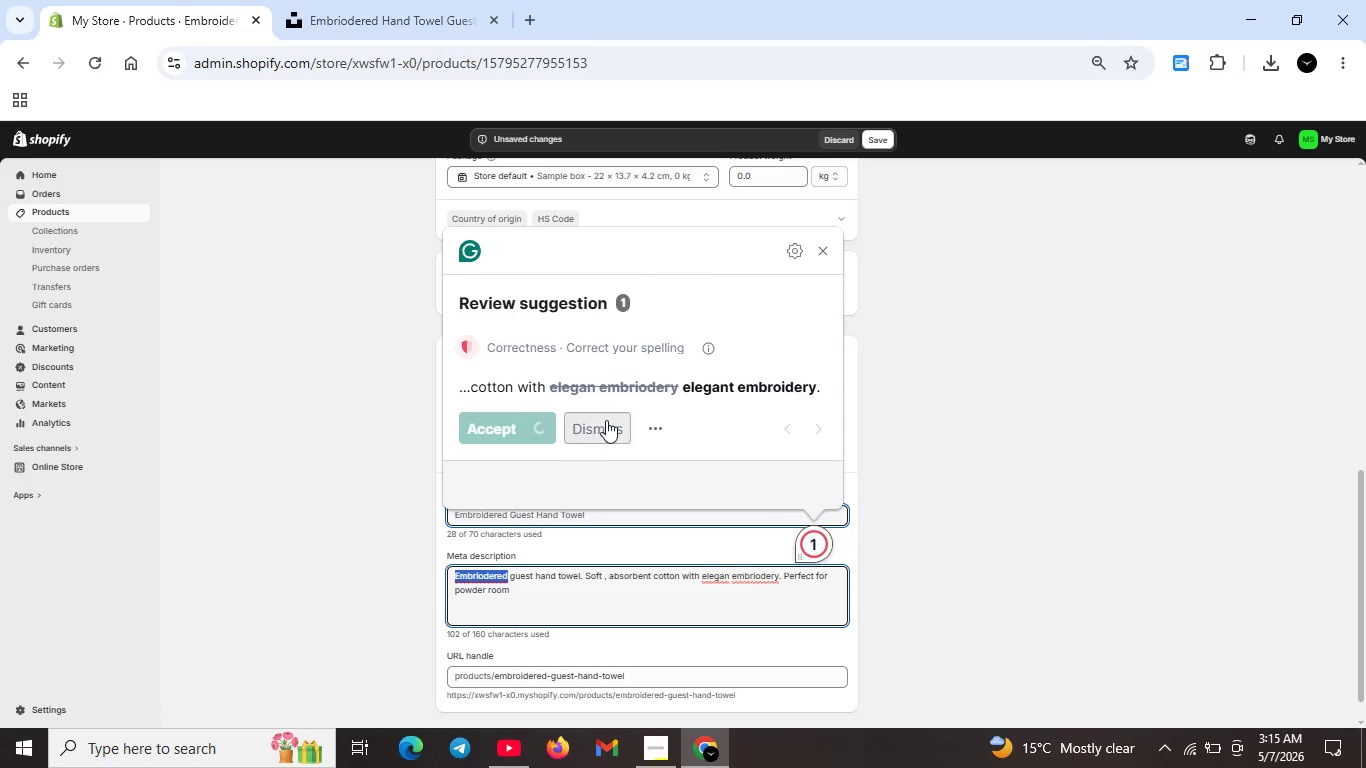 
key(Backspace)
 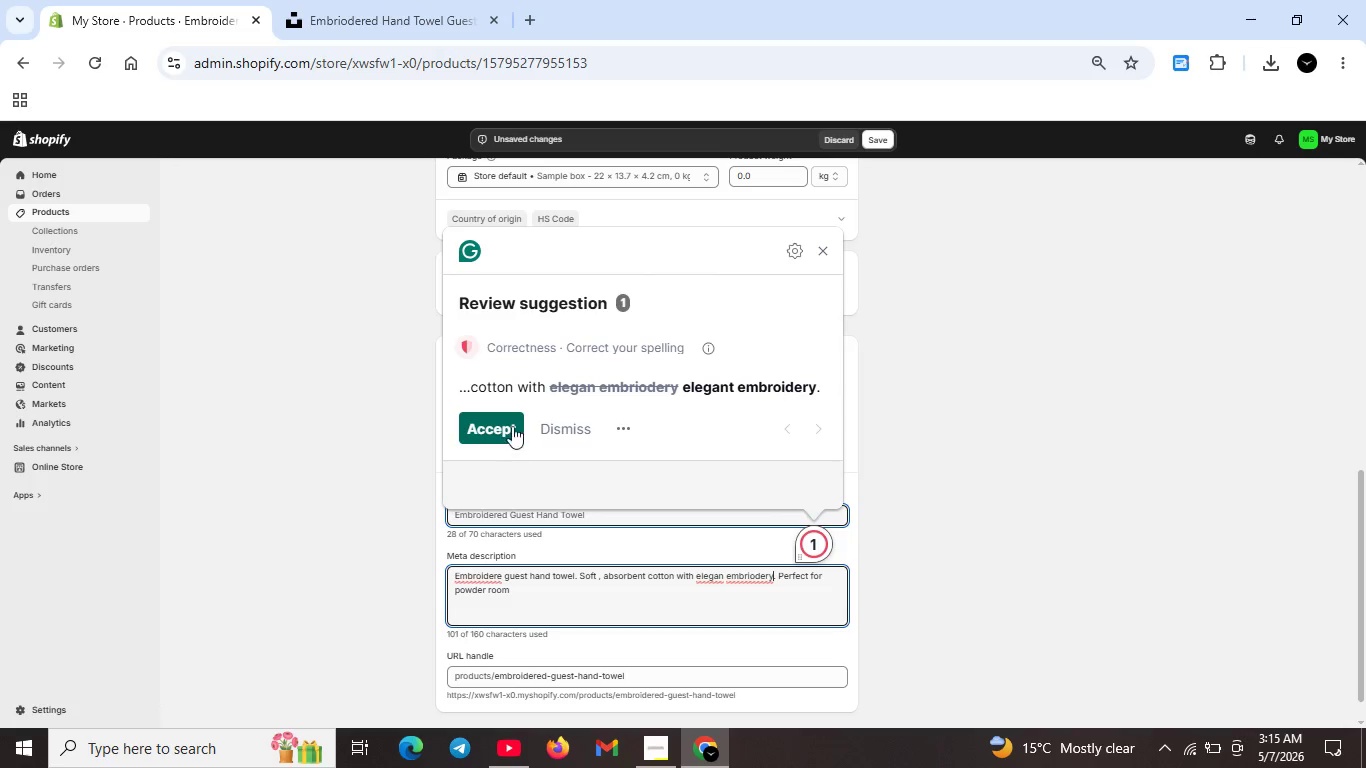 
left_click([497, 429])
 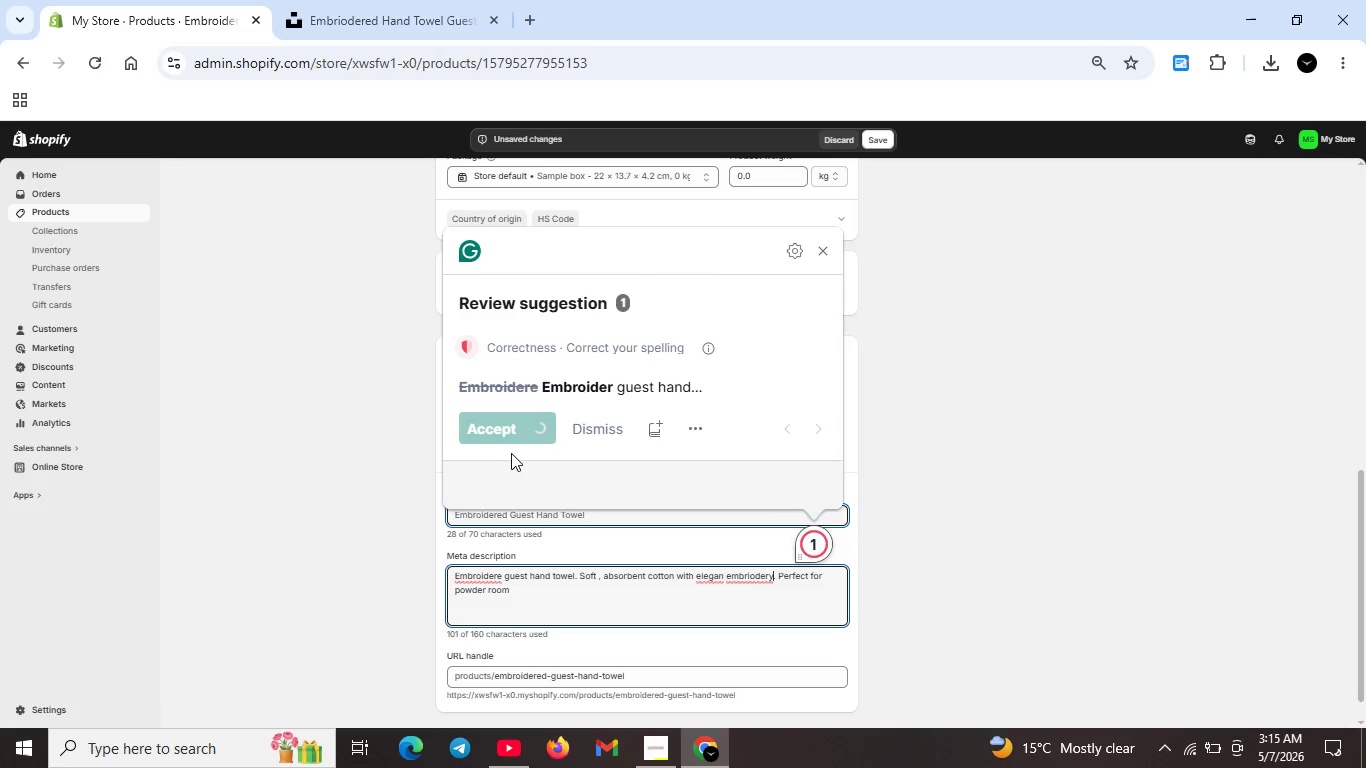 
key(Unknown)
 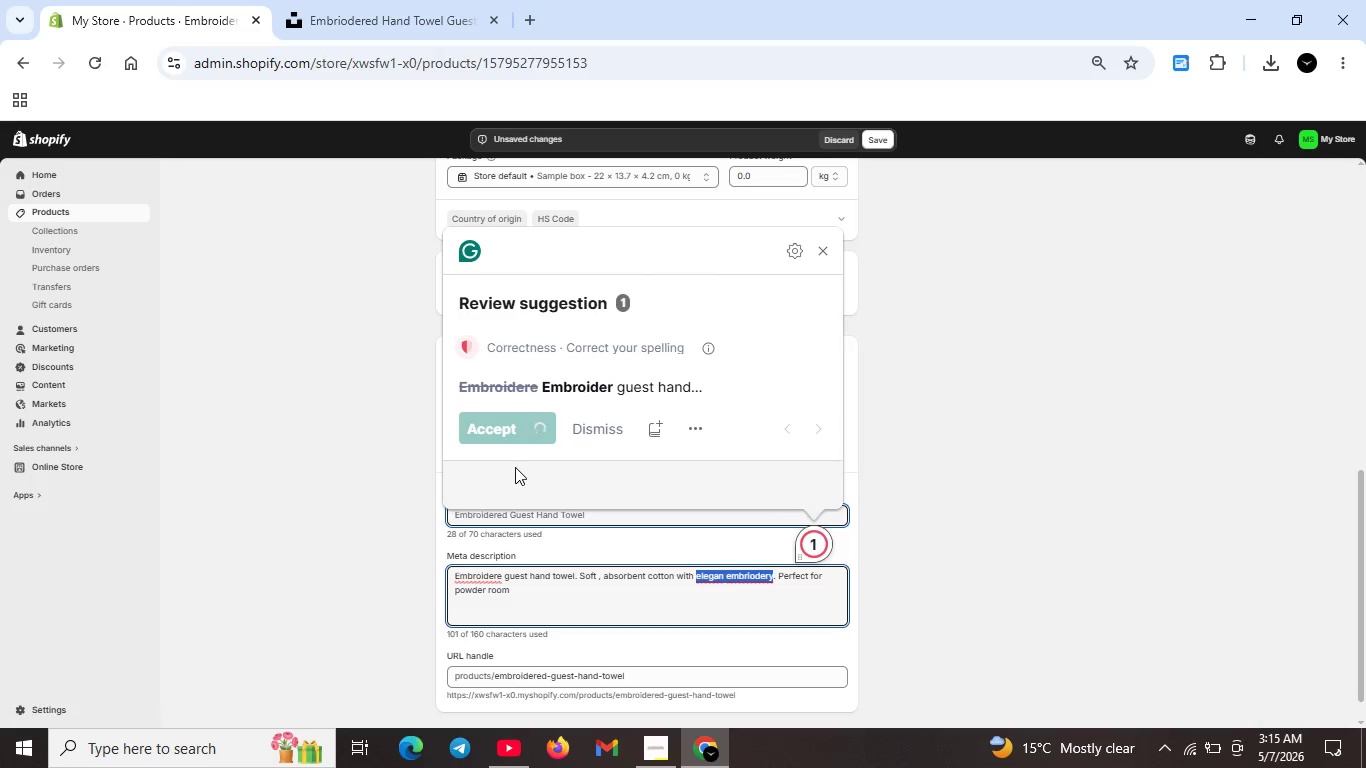 
key(Unknown)
 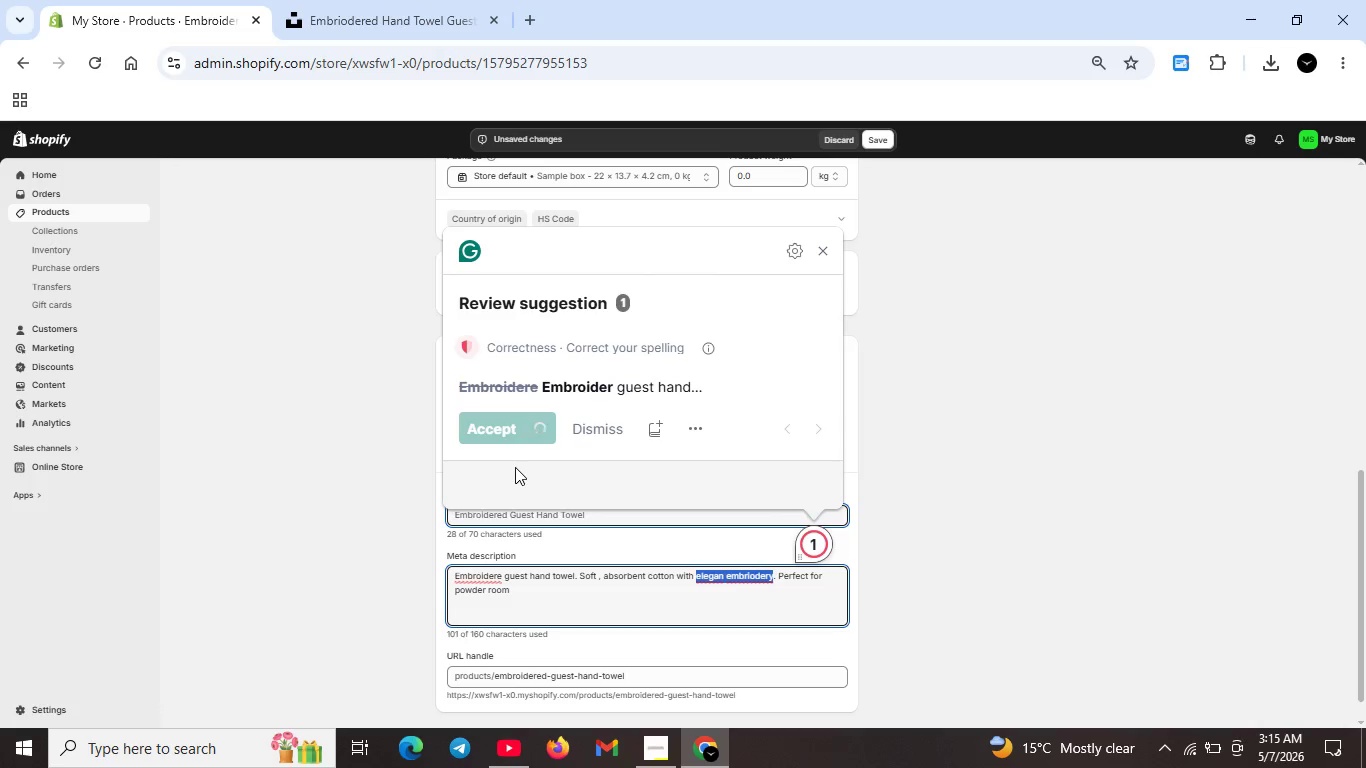 
key(Unknown)
 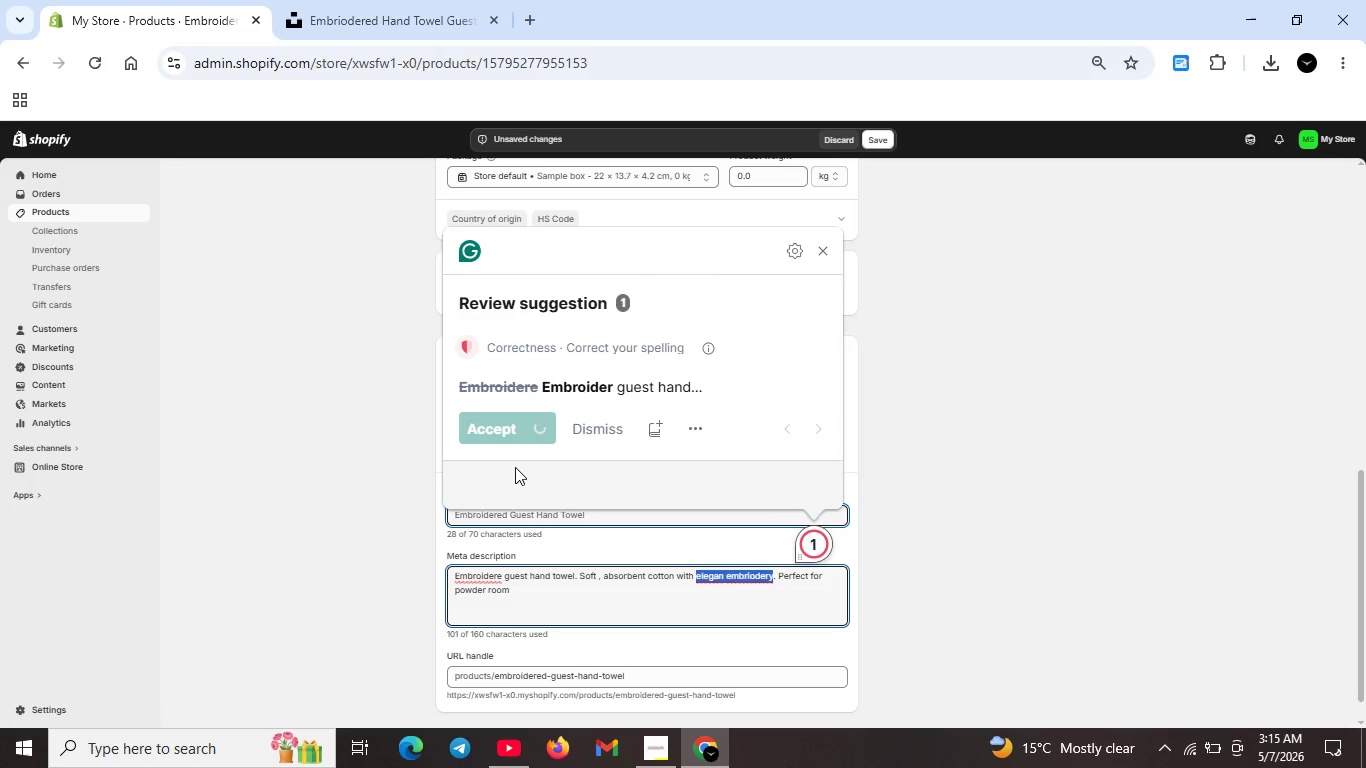 
key(Unknown)
 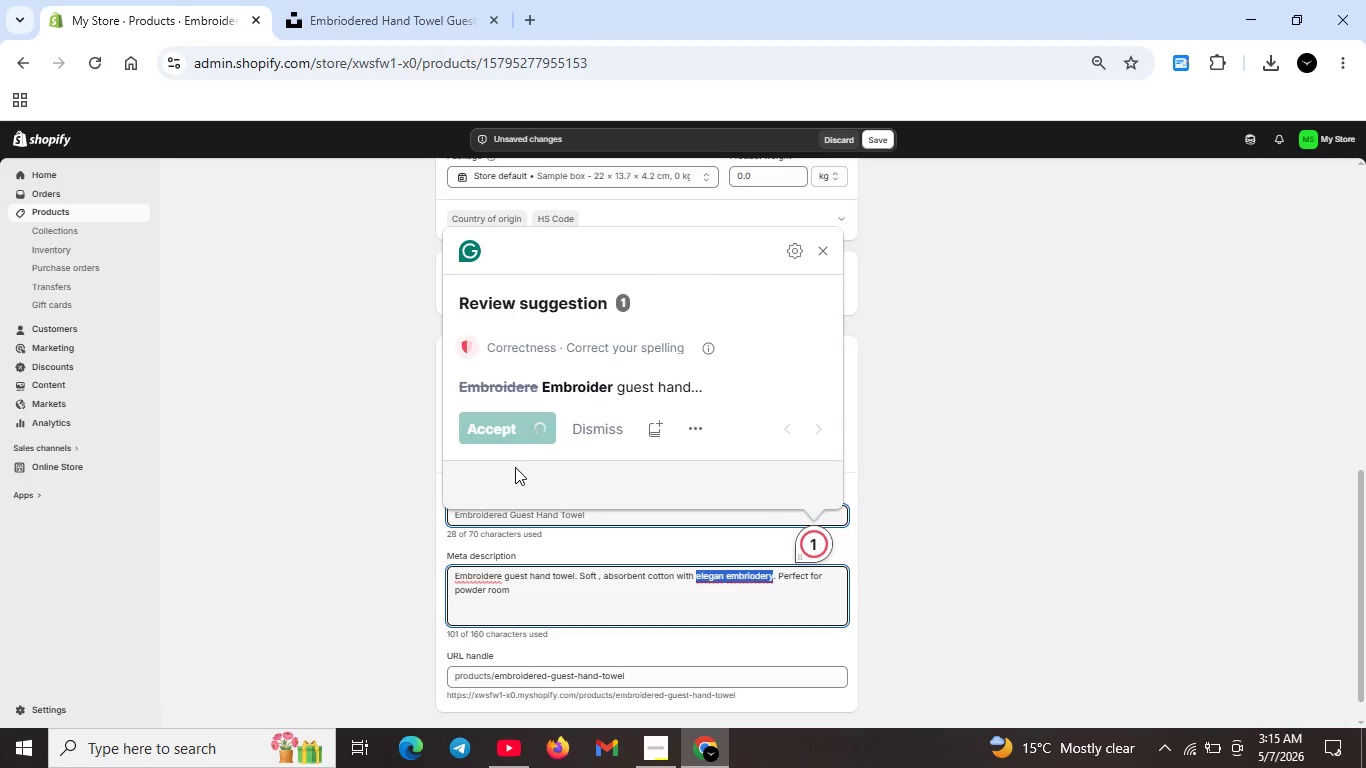 
key(Unknown)
 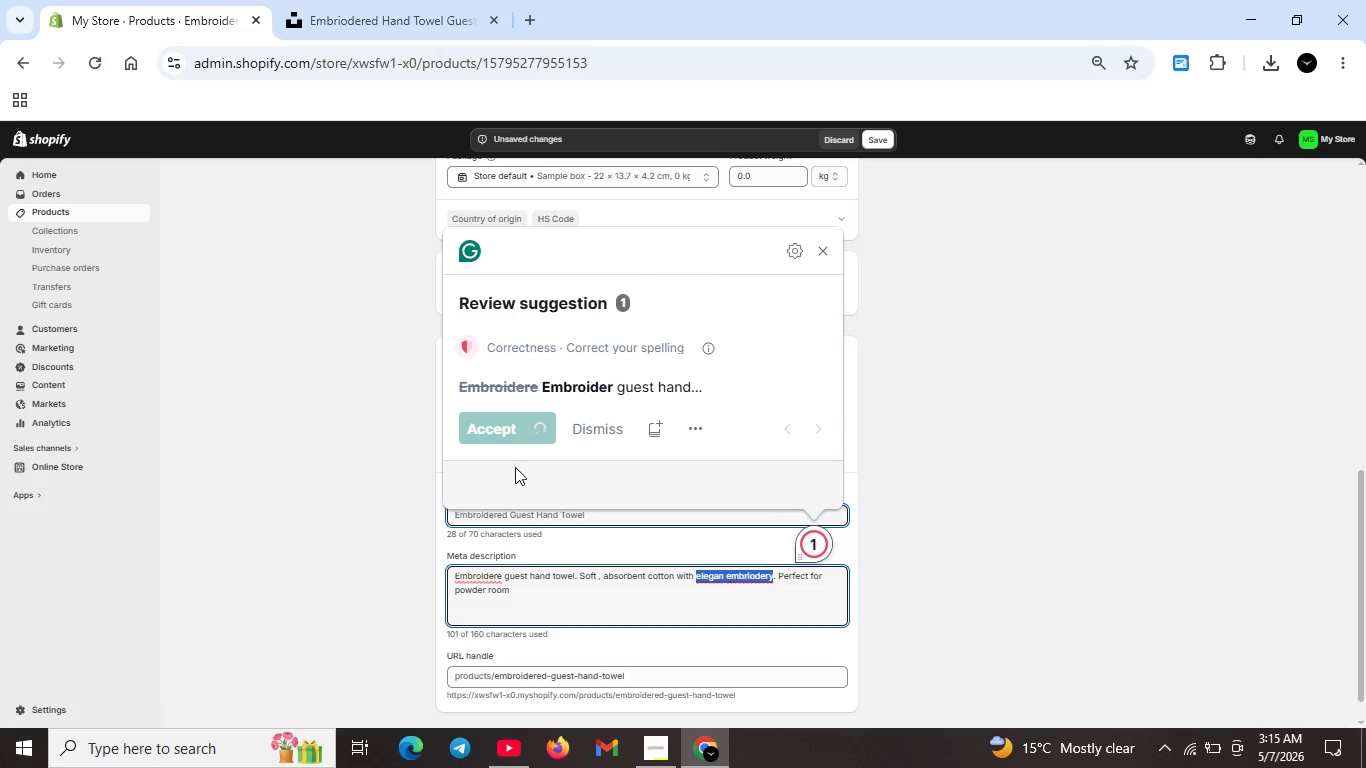 
key(Unknown)
 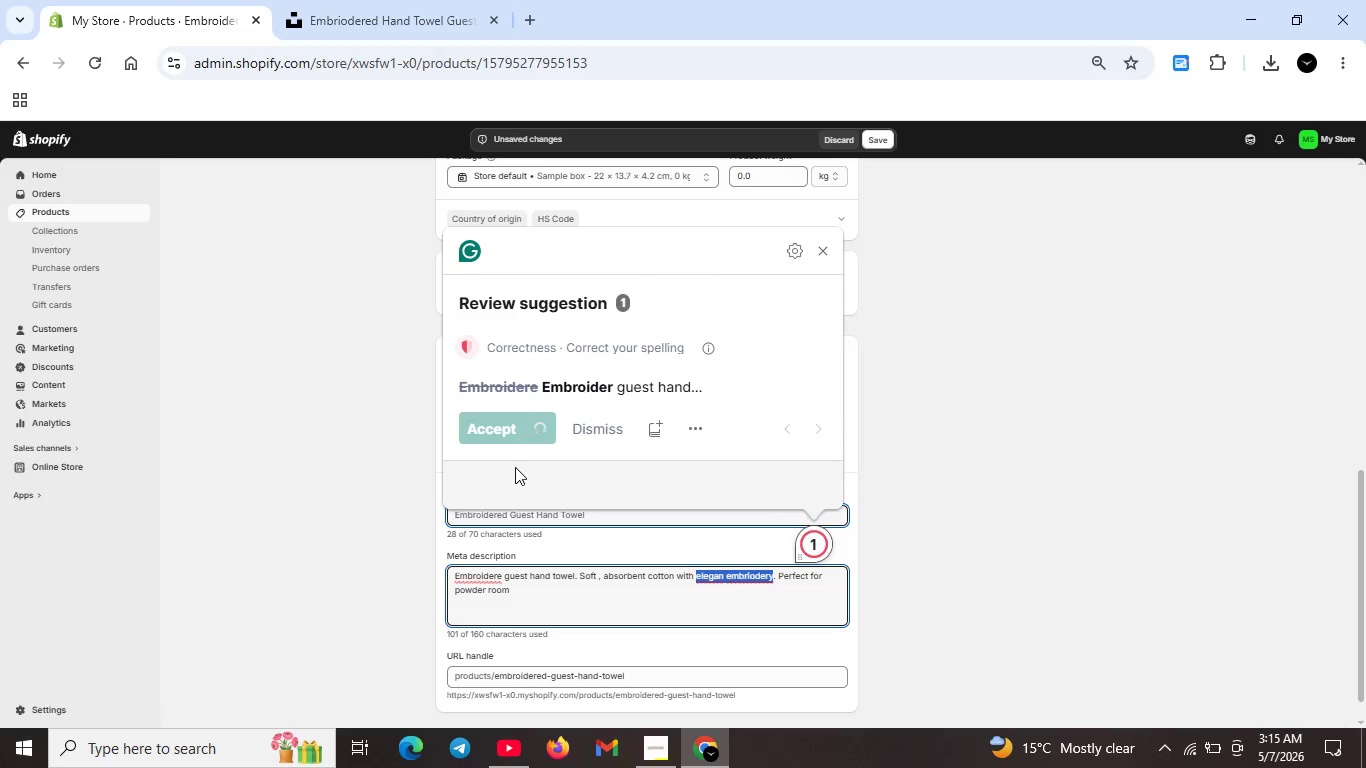 
key(Unknown)
 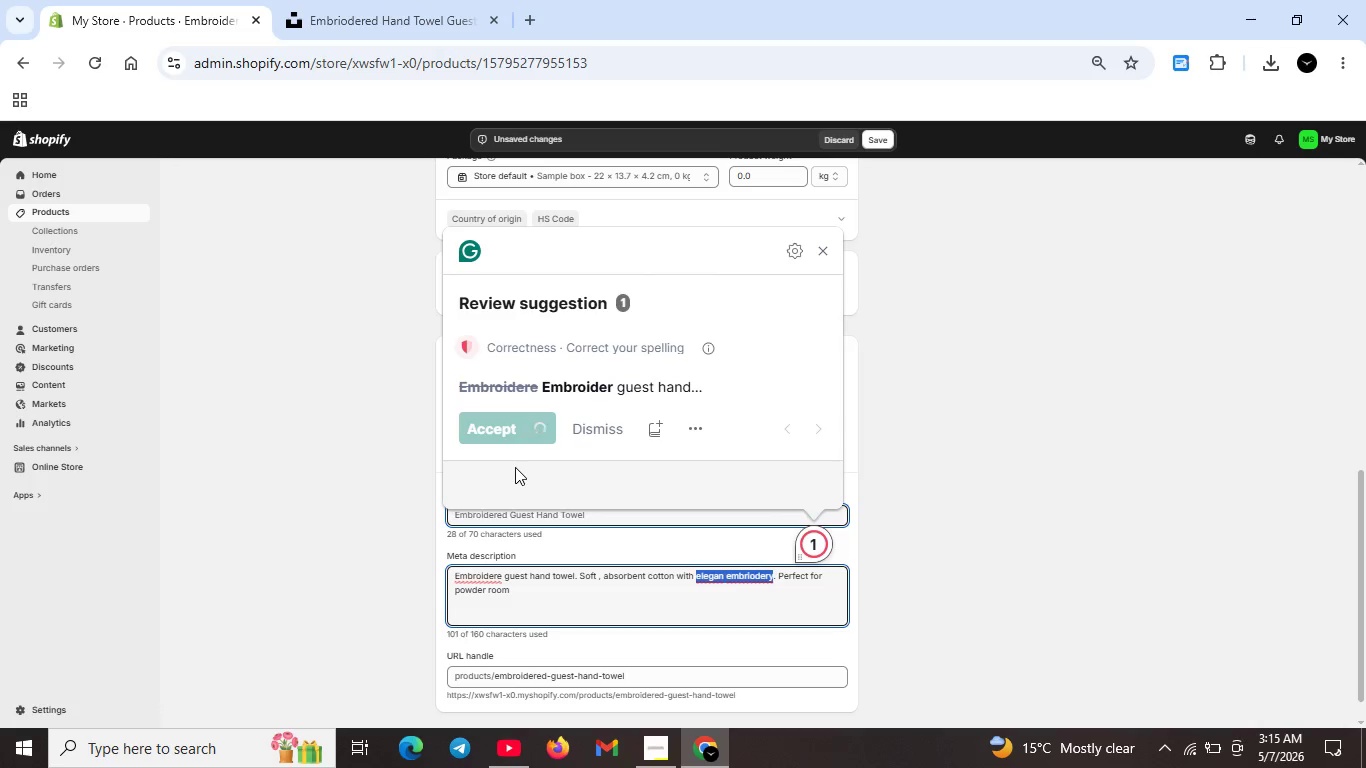 
key(Unknown)
 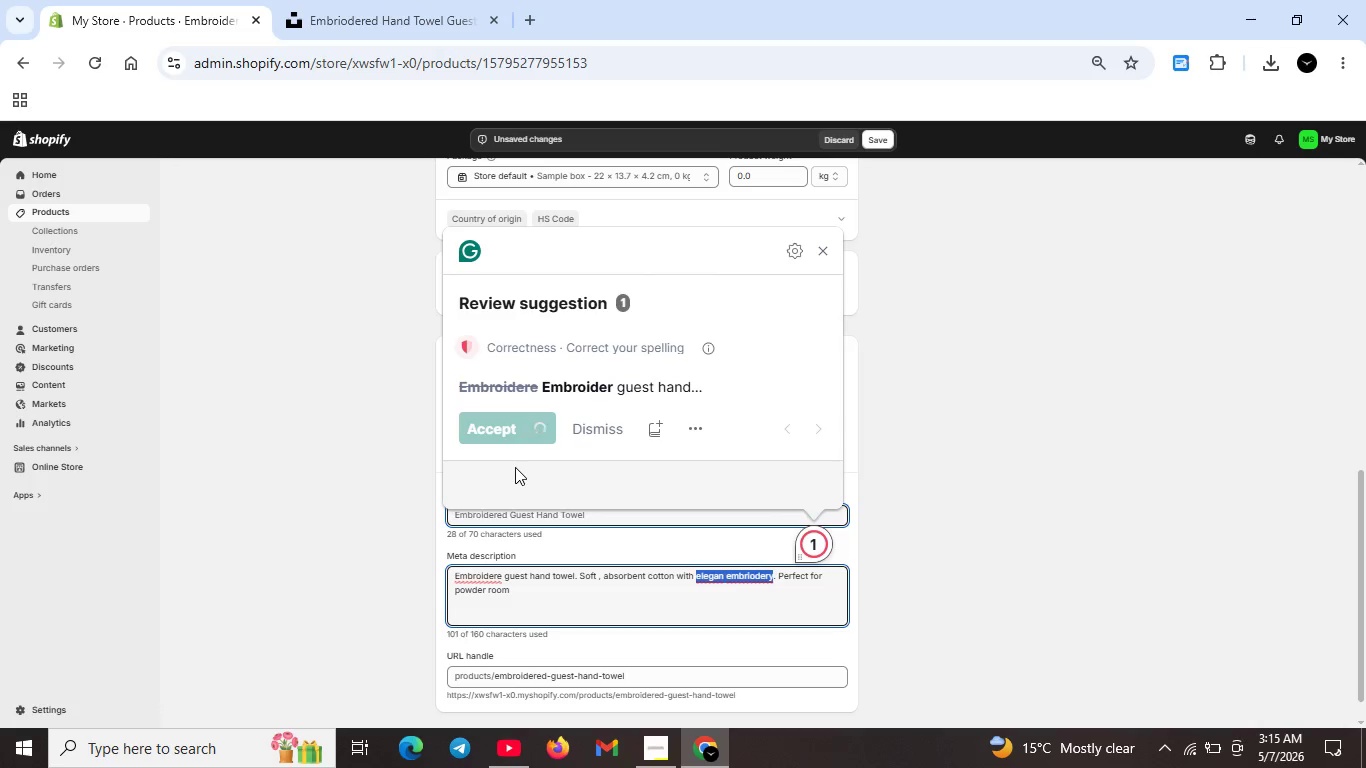 
key(Unknown)
 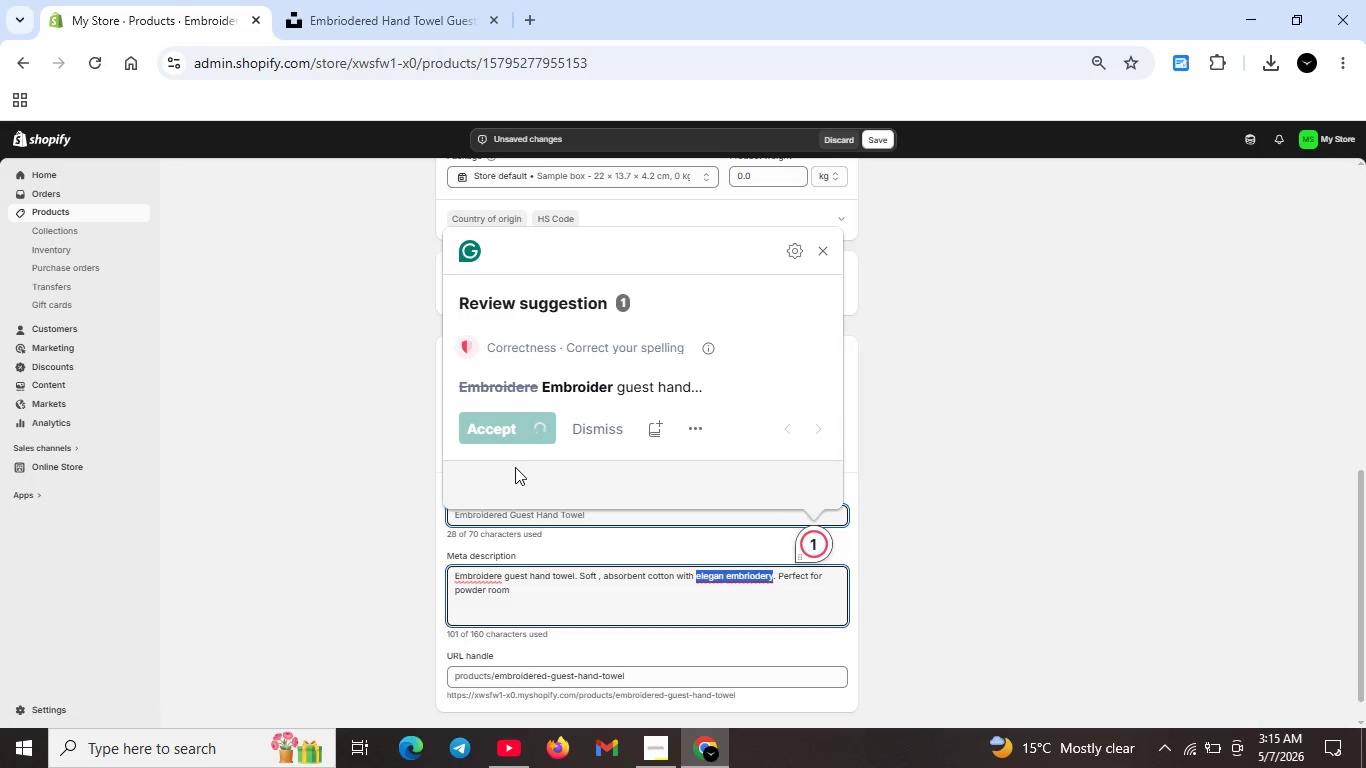 
key(Unknown)
 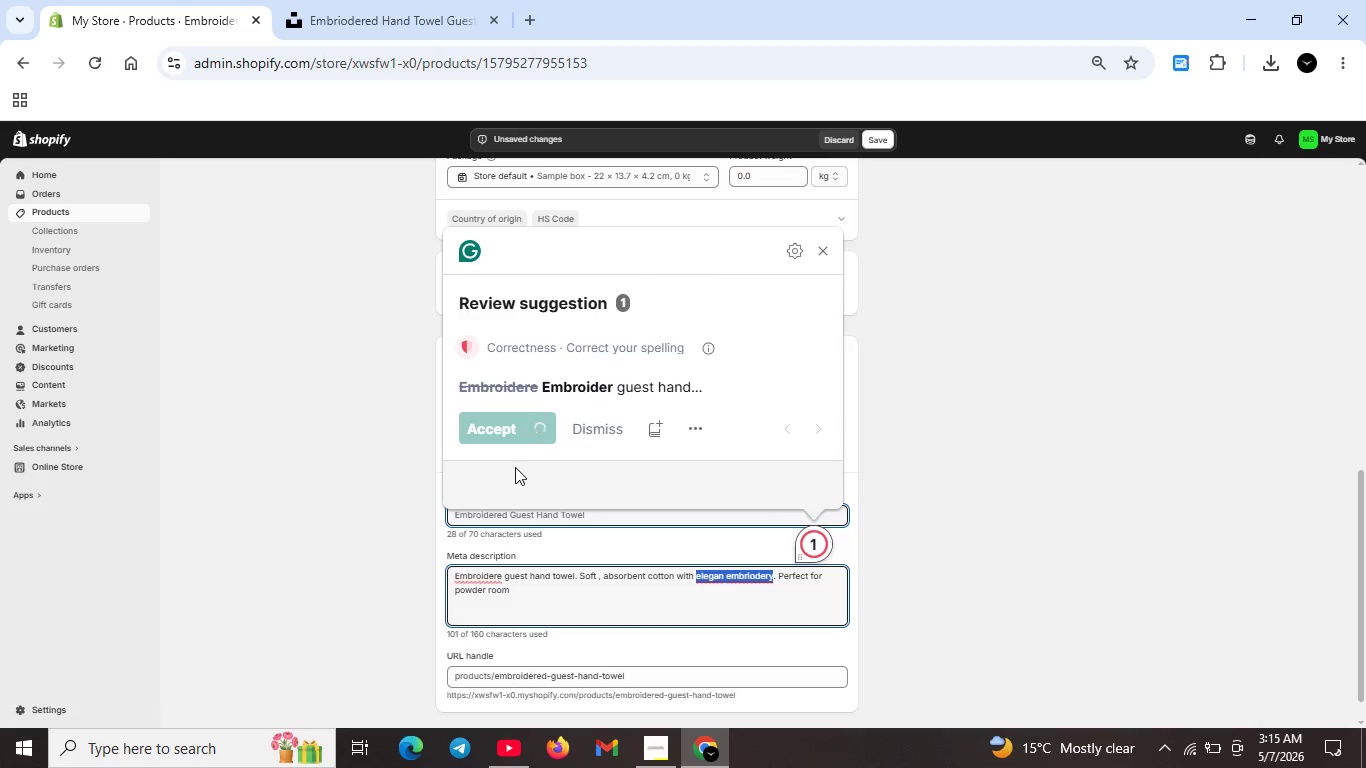 
key(Unknown)
 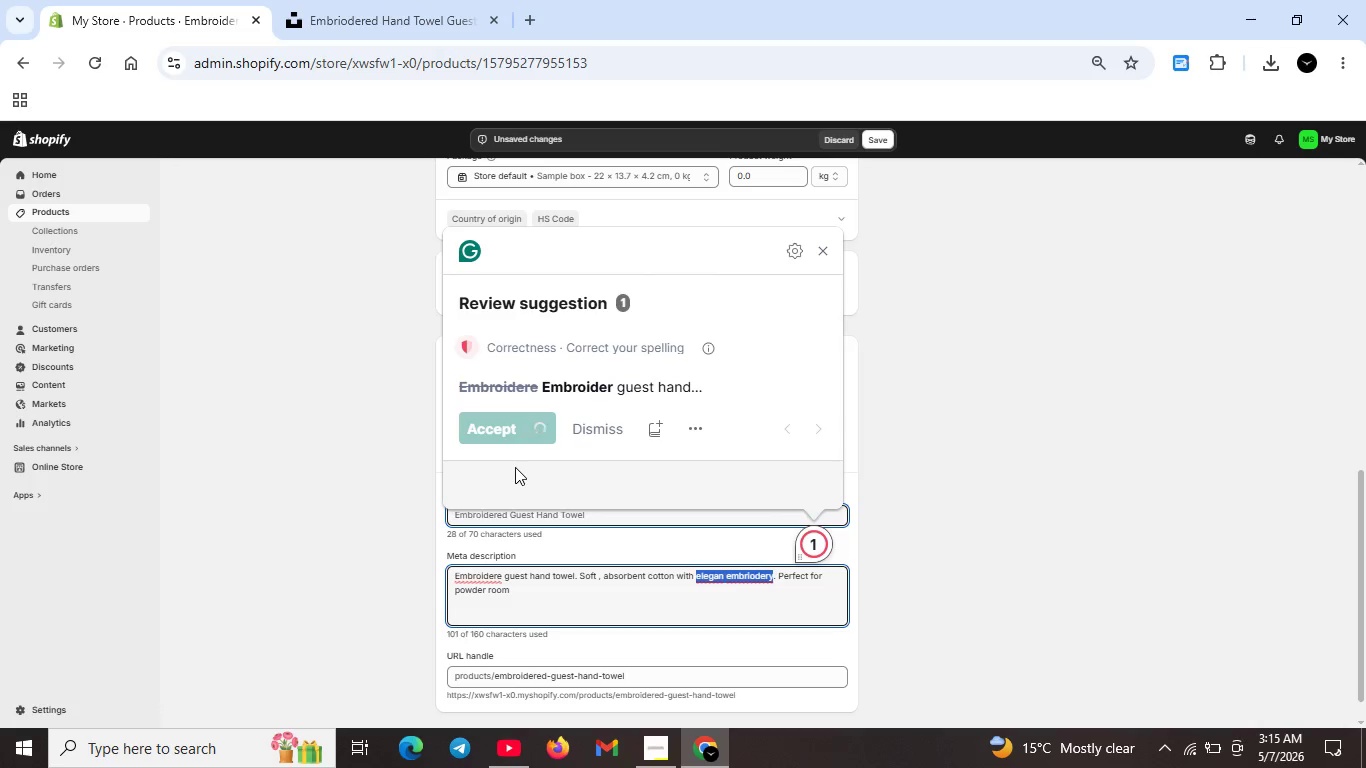 
key(Unknown)
 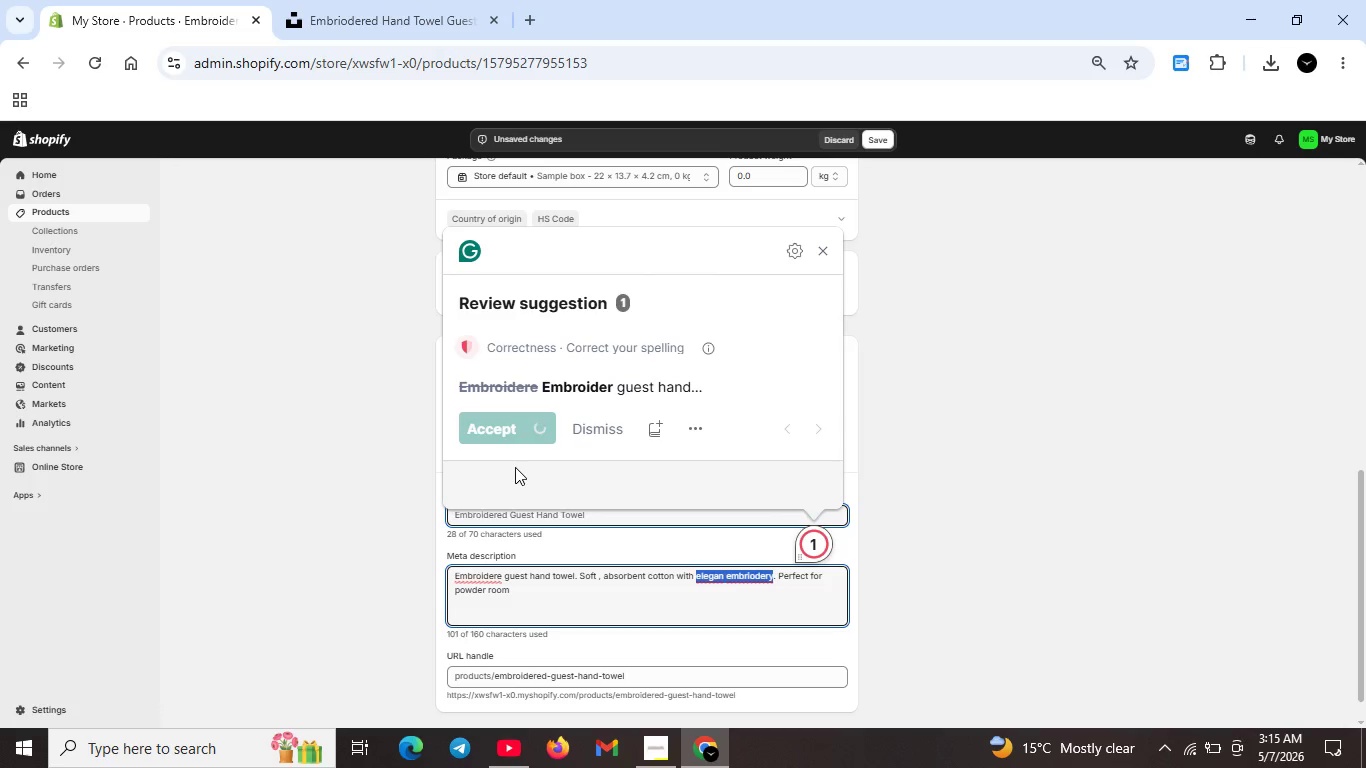 
key(Unknown)
 